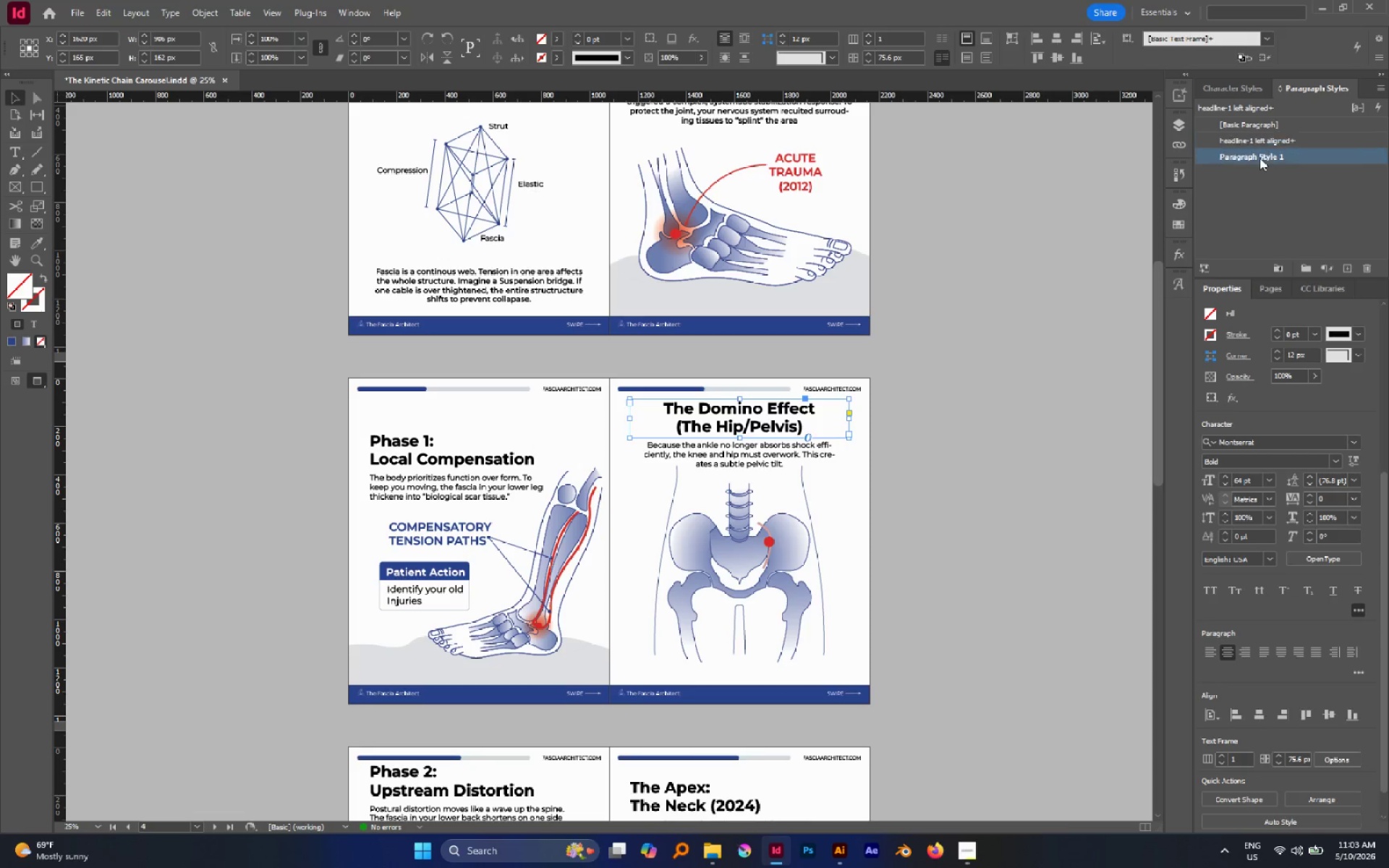 
double_click([1260, 158])
 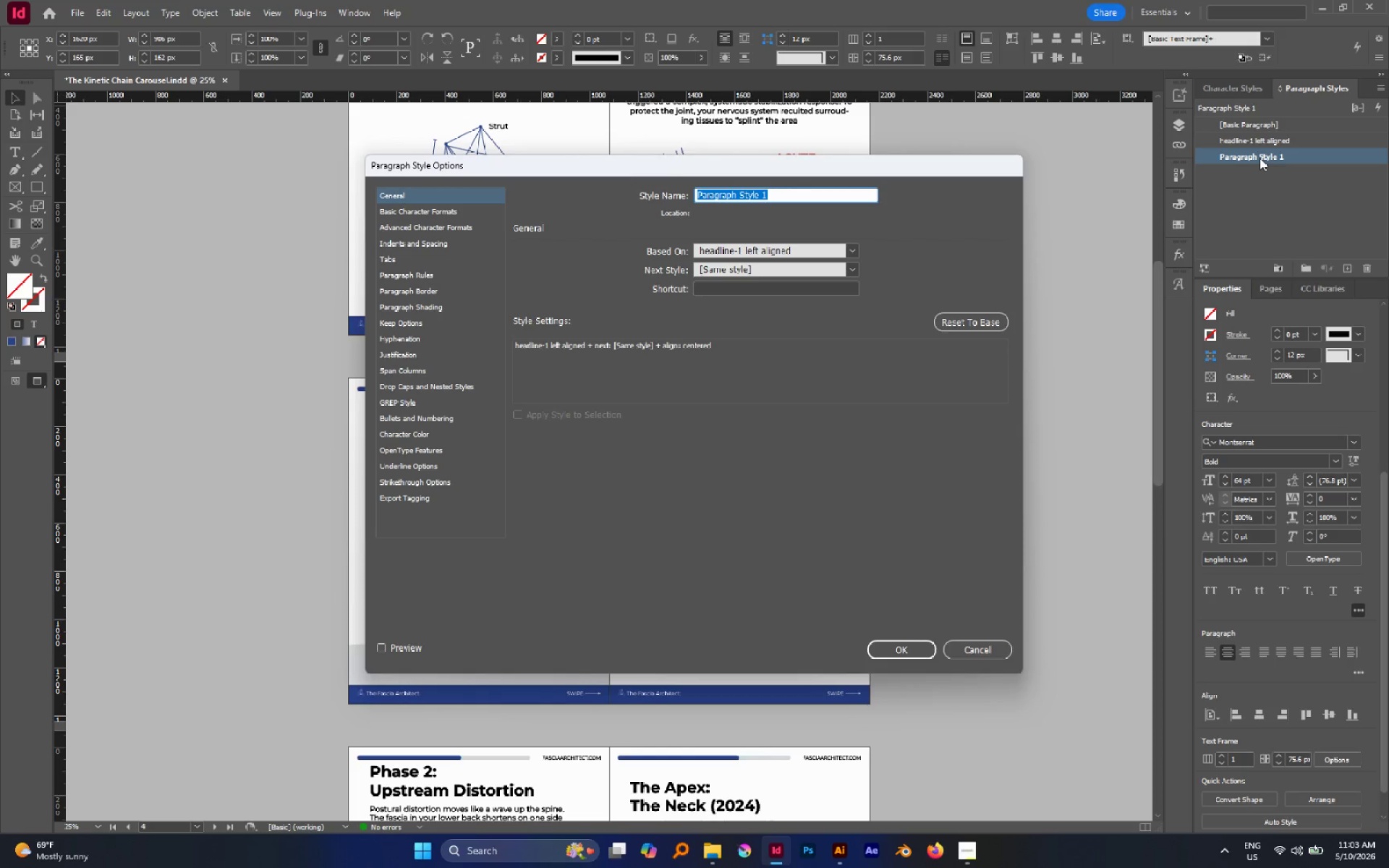 
type(headline-1 center l)
key(Backspace)
type(aligneed)
 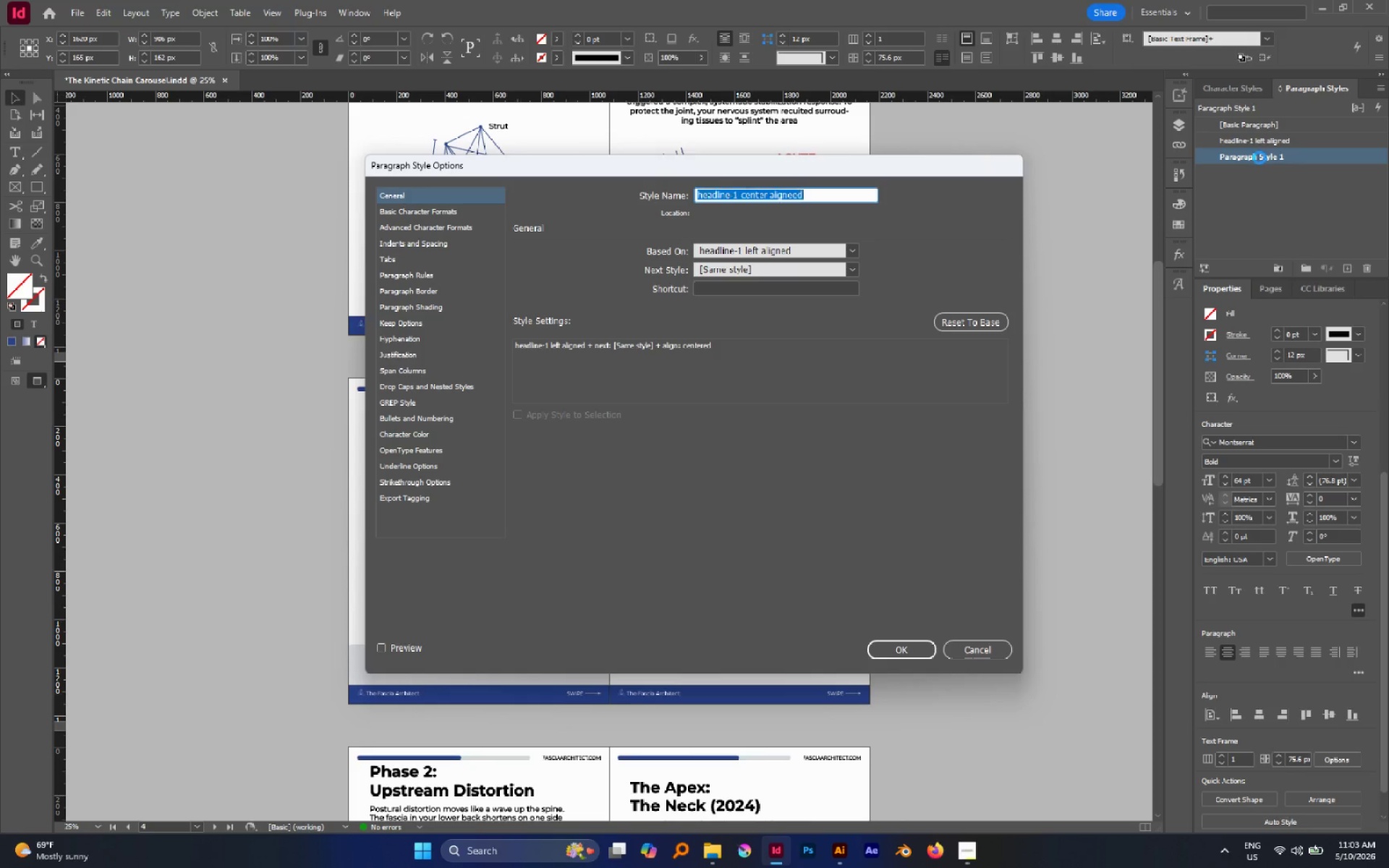 
key(Enter)
 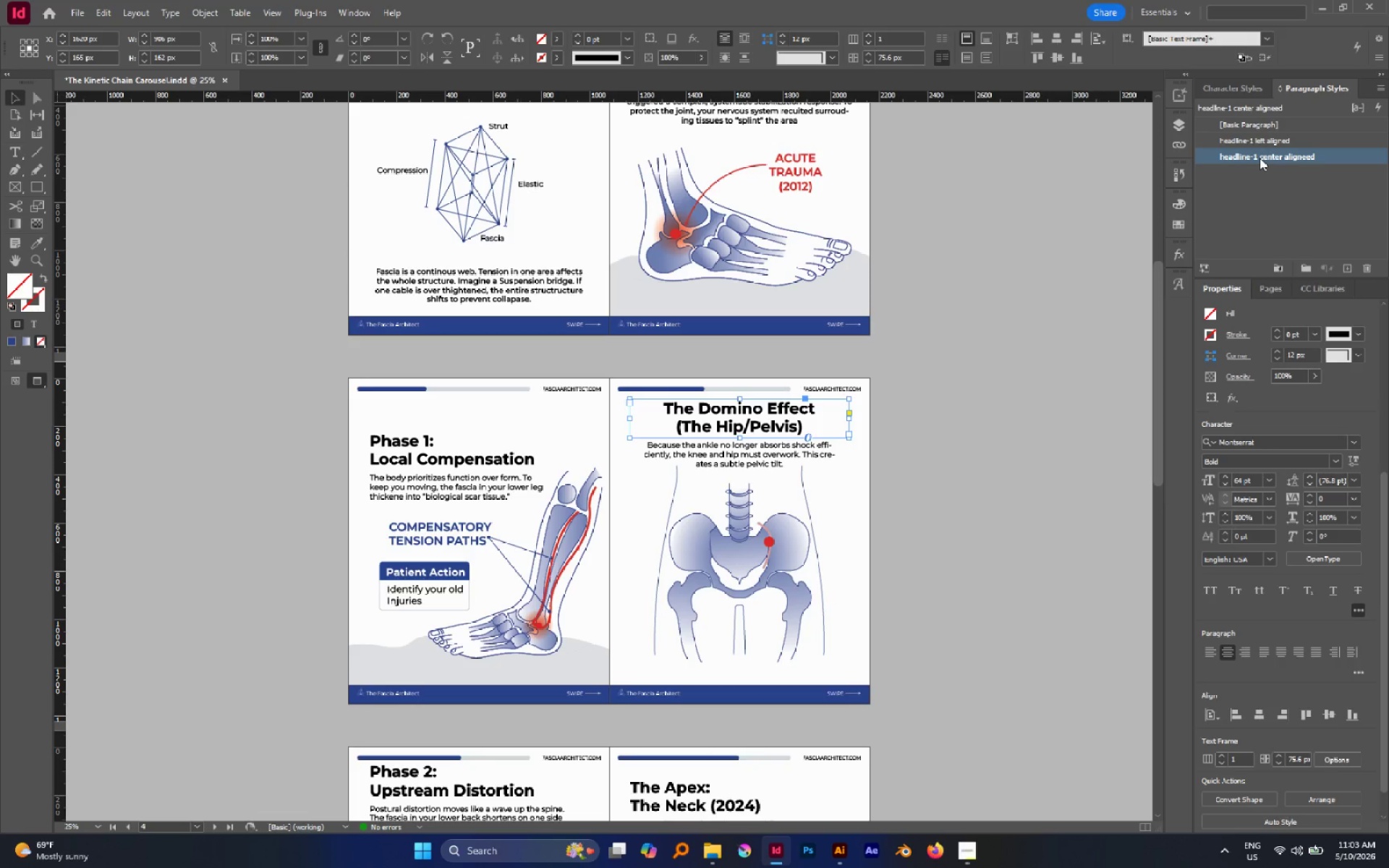 
double_click([1259, 158])
 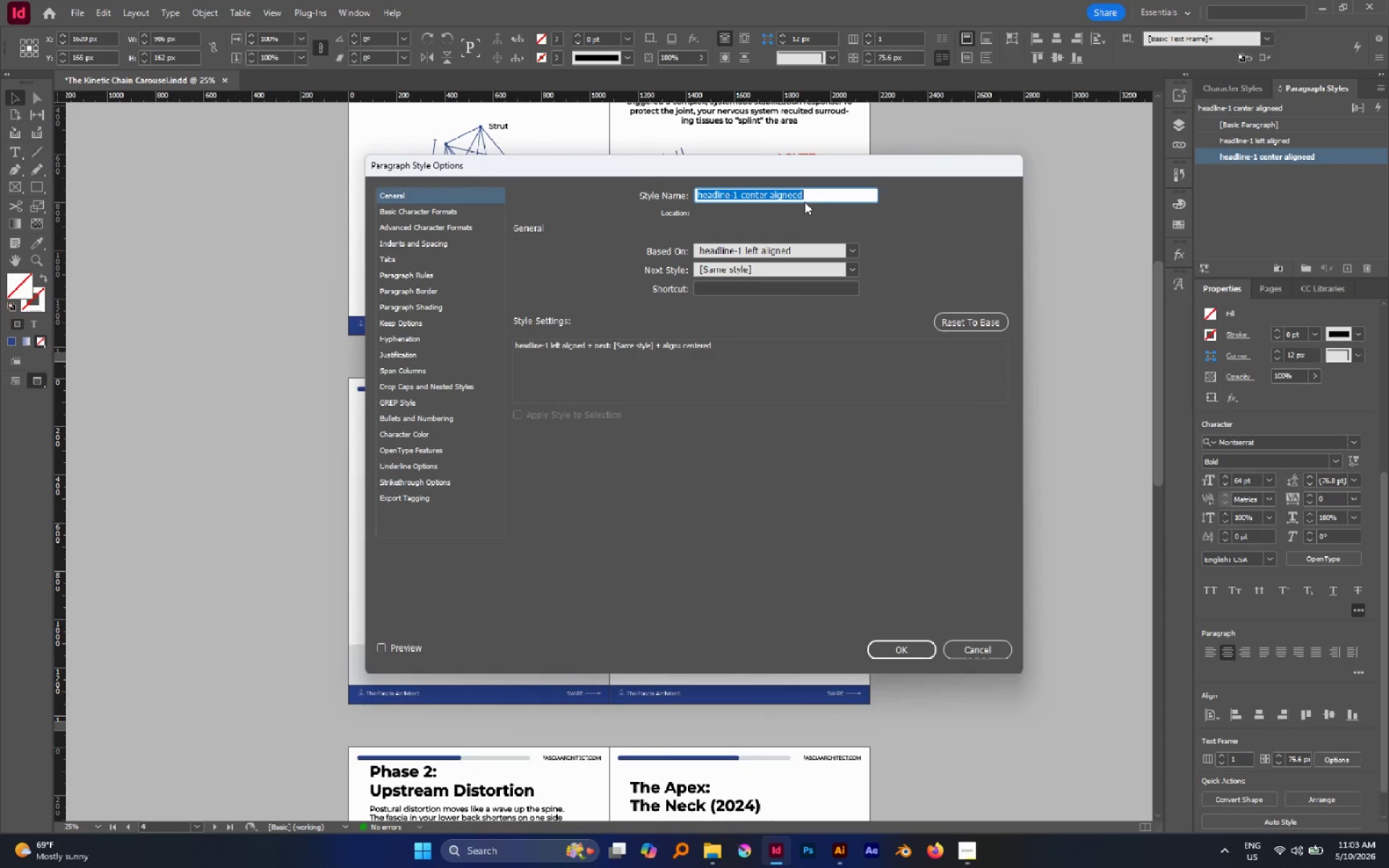 
left_click([798, 198])
 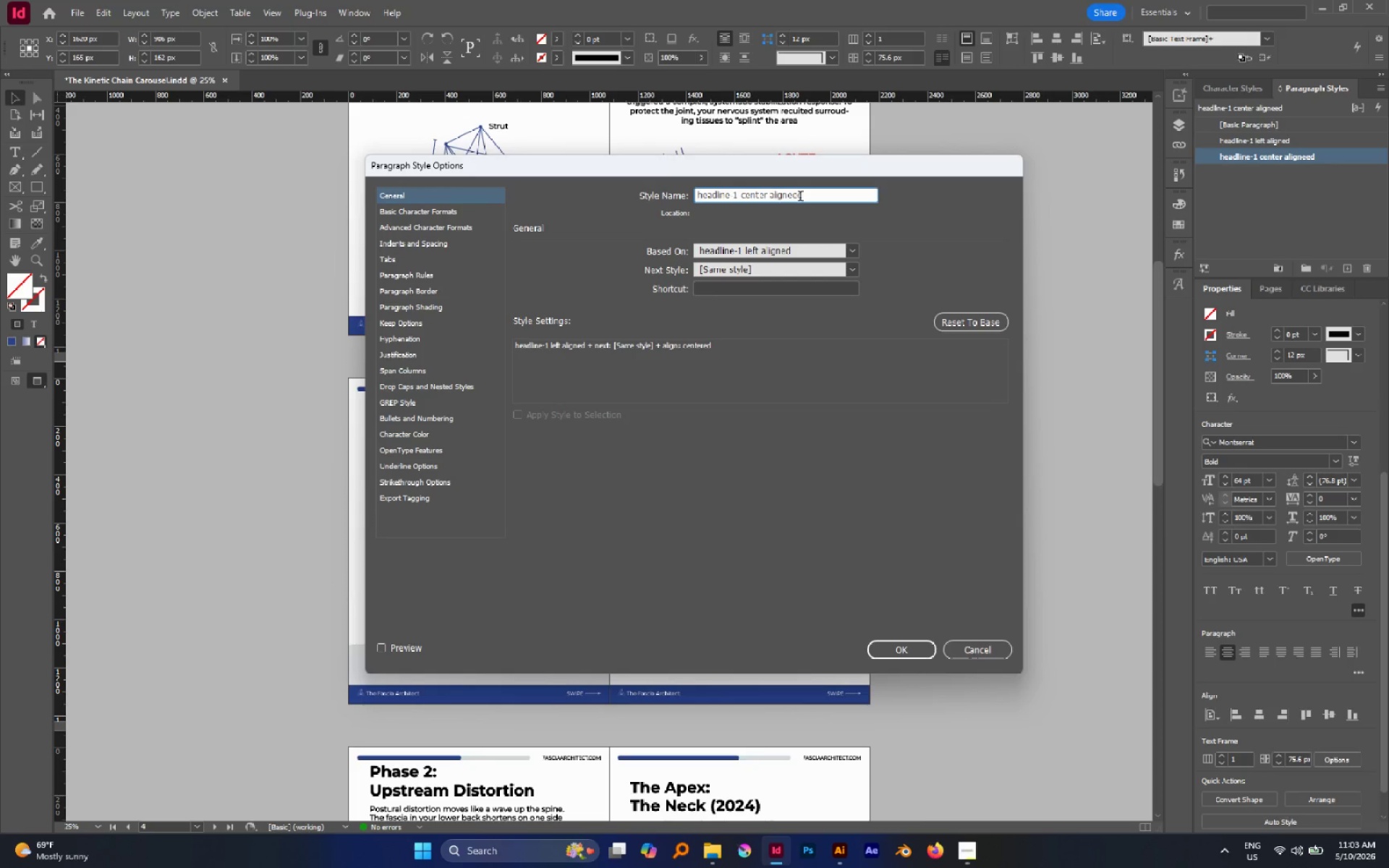 
key(Backspace)
 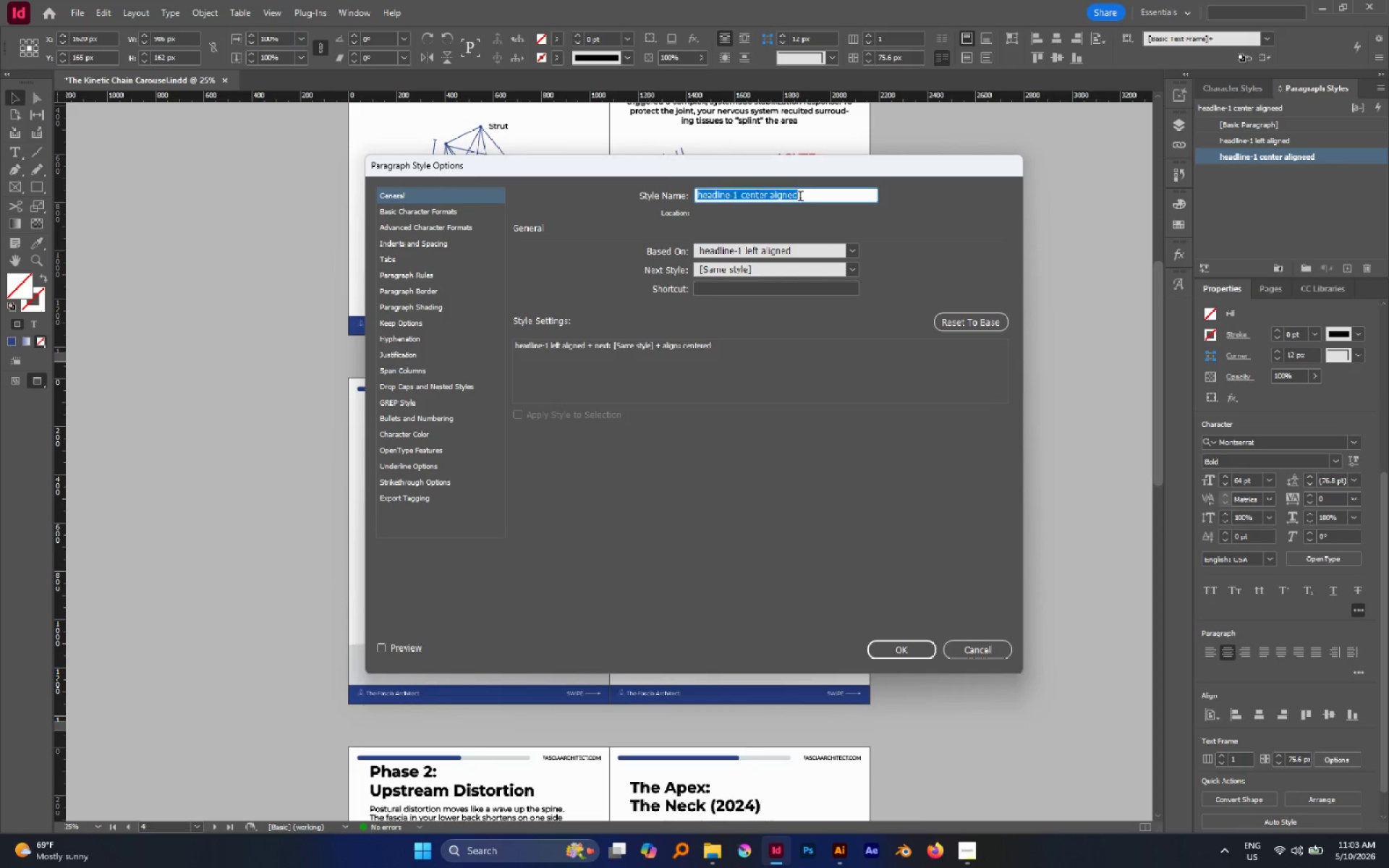 
key(Enter)
 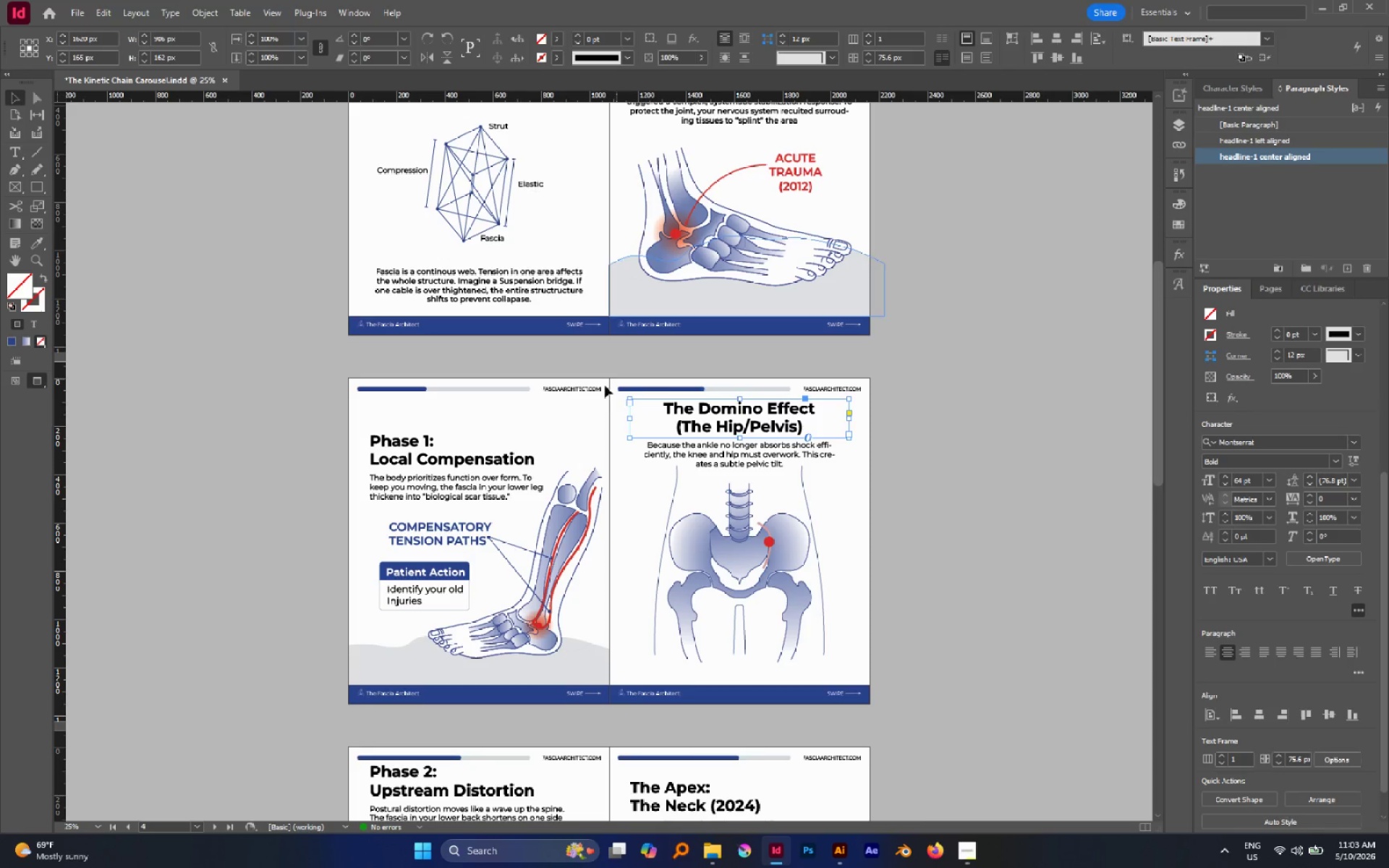 
scroll: coordinate [651, 386], scroll_direction: down, amount: 21.0
 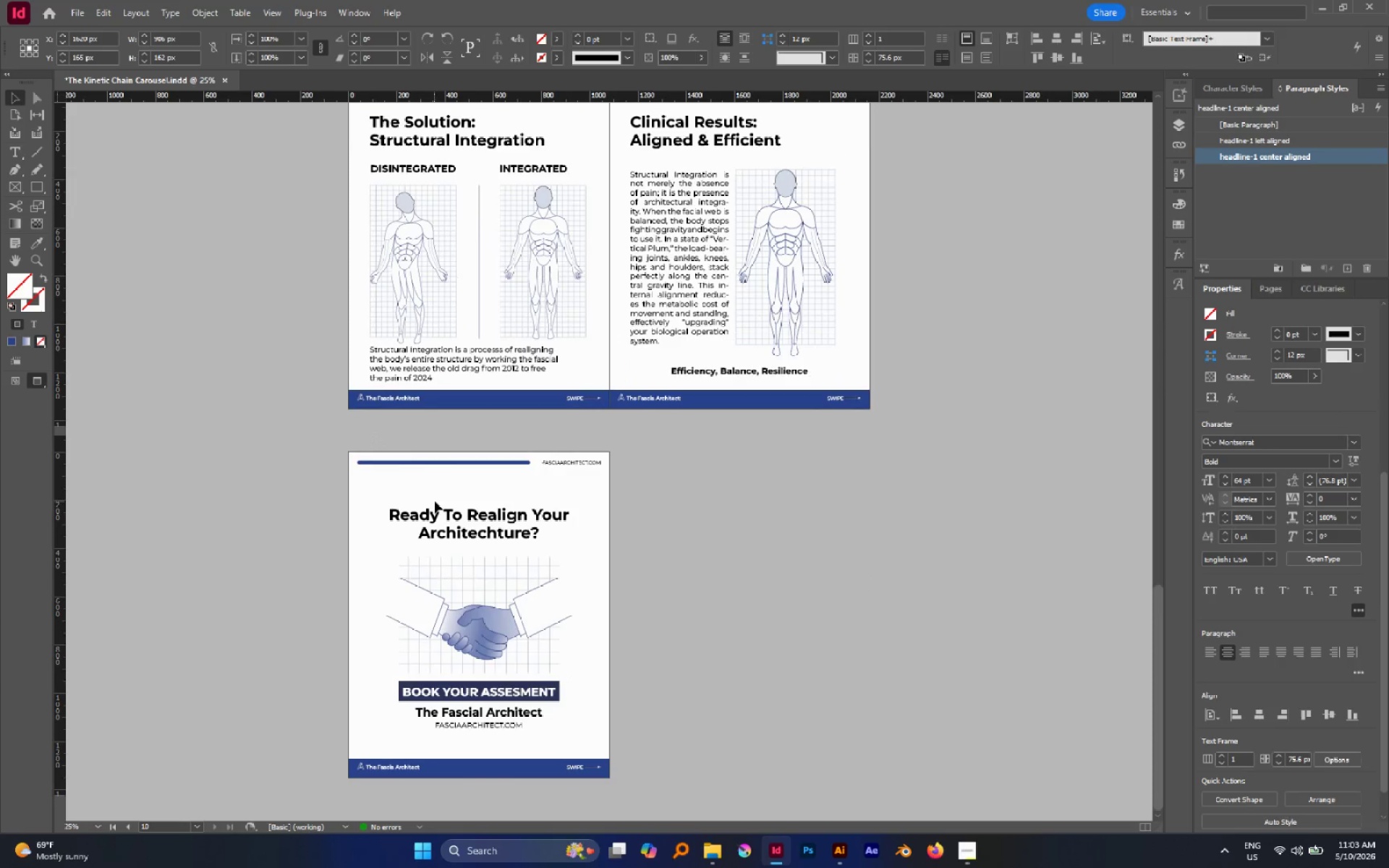 
left_click([442, 511])
 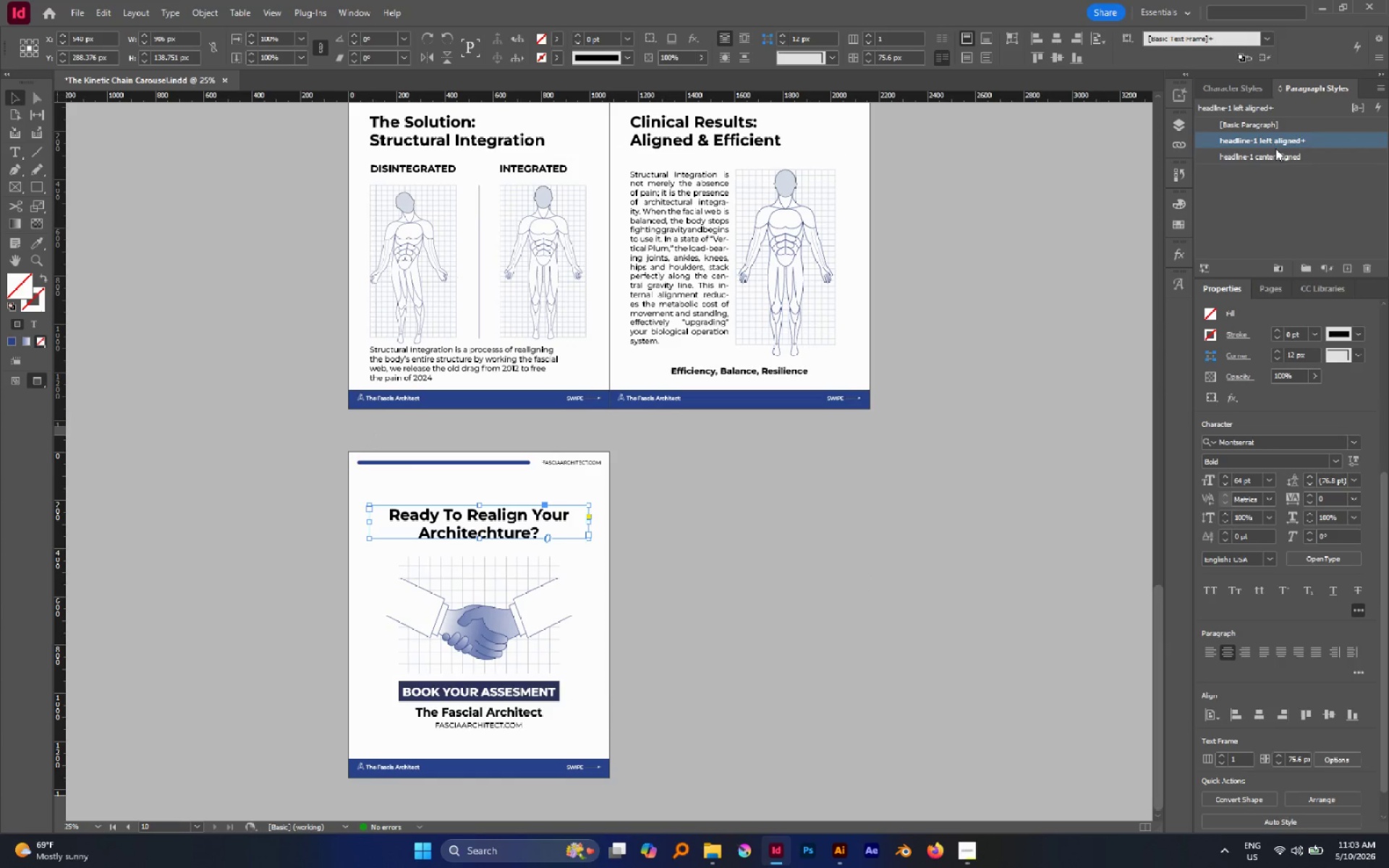 
left_click([1277, 161])
 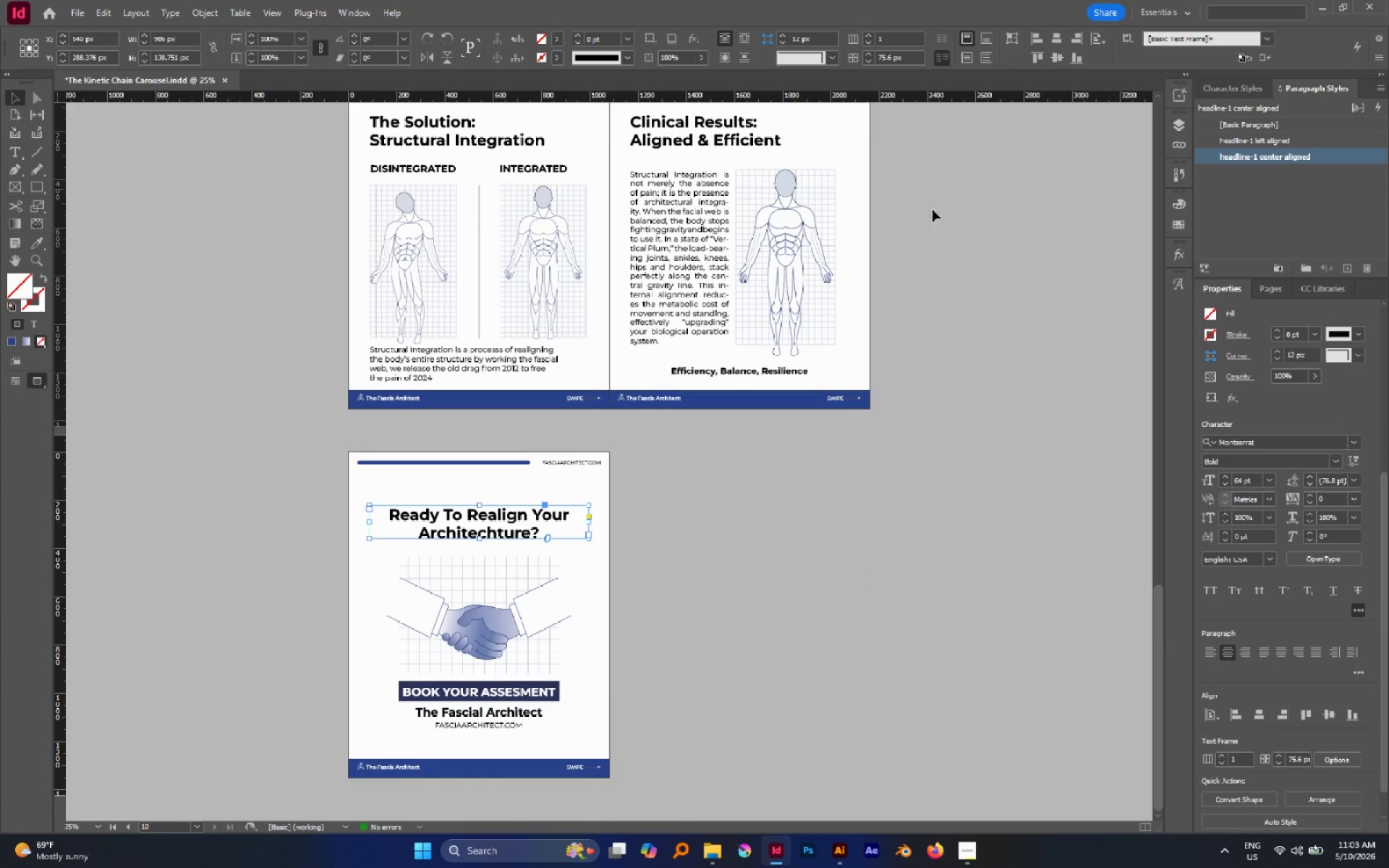 
scroll: coordinate [774, 210], scroll_direction: none, amount: 0.0
 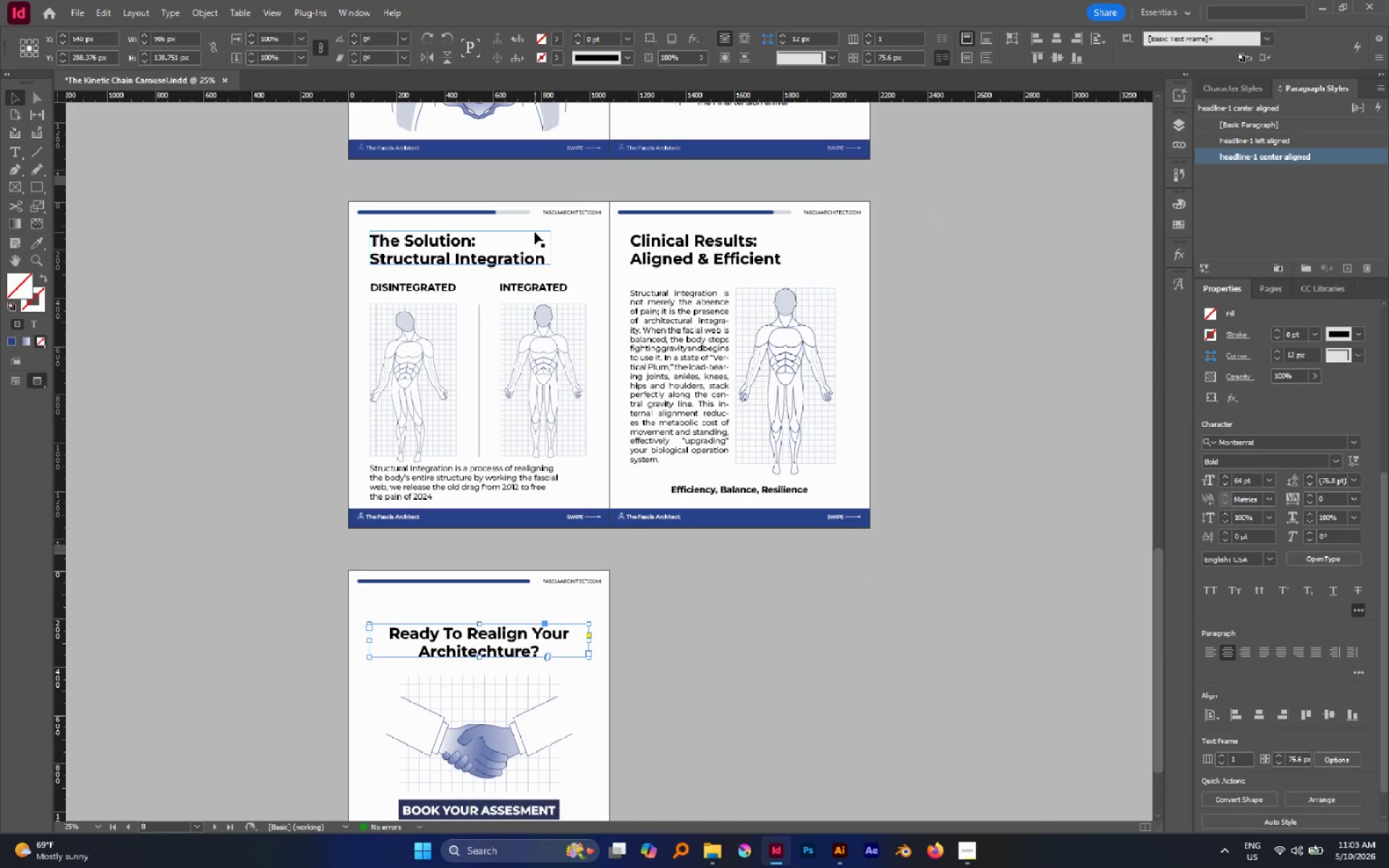 
scroll: coordinate [535, 233], scroll_direction: up, amount: 5.0
 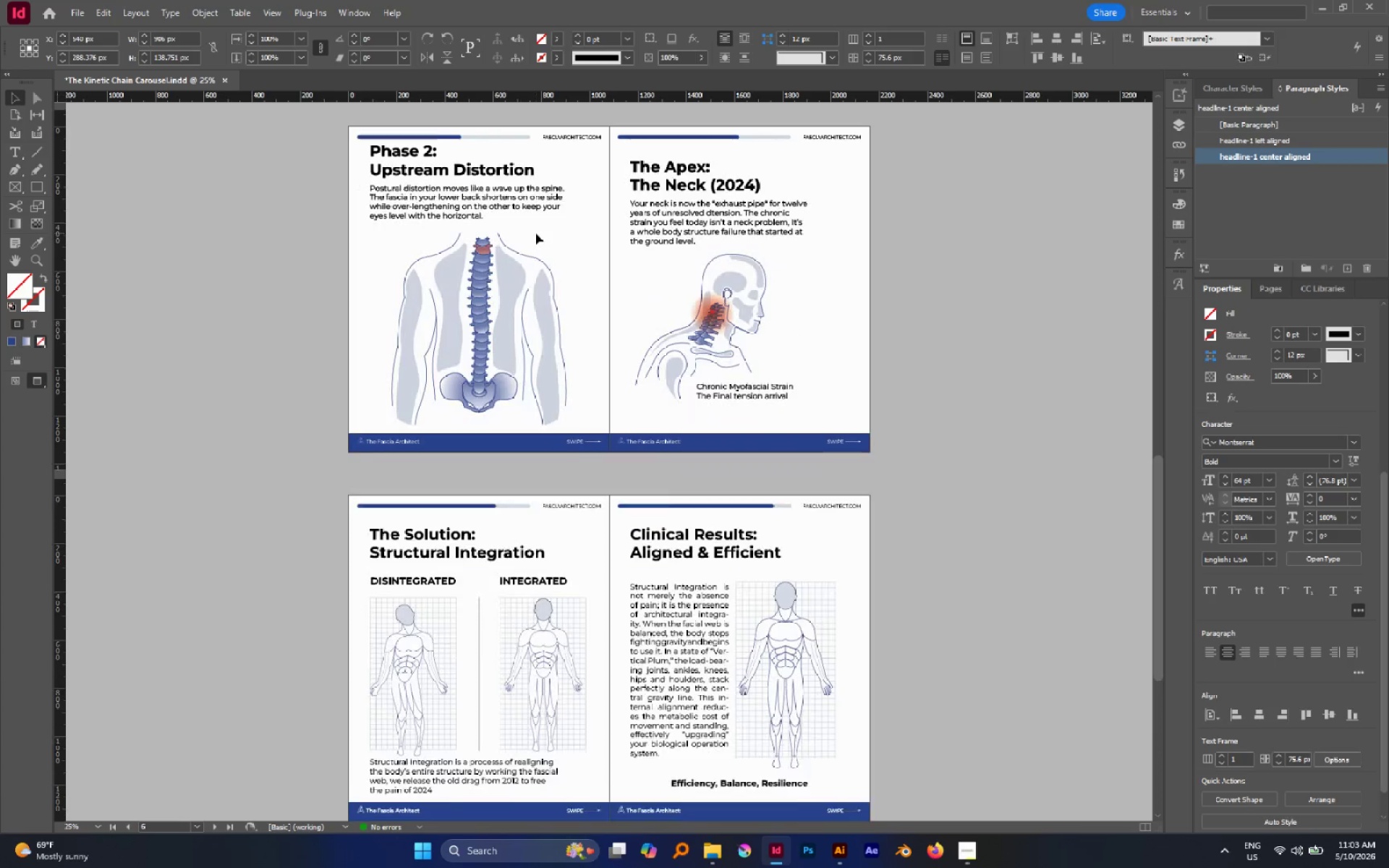 
scroll: coordinate [535, 233], scroll_direction: none, amount: 0.0
 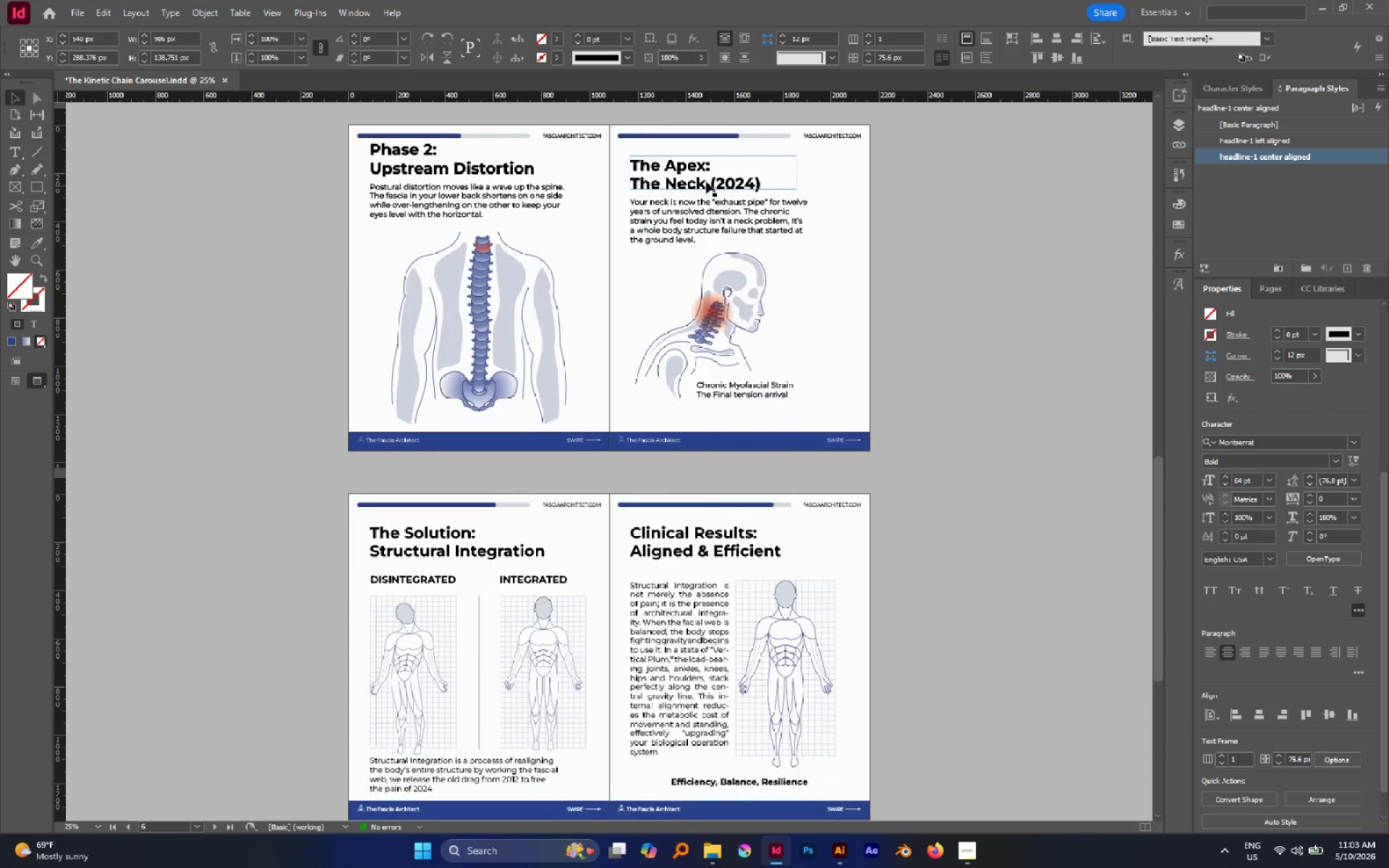 
left_click([706, 182])
 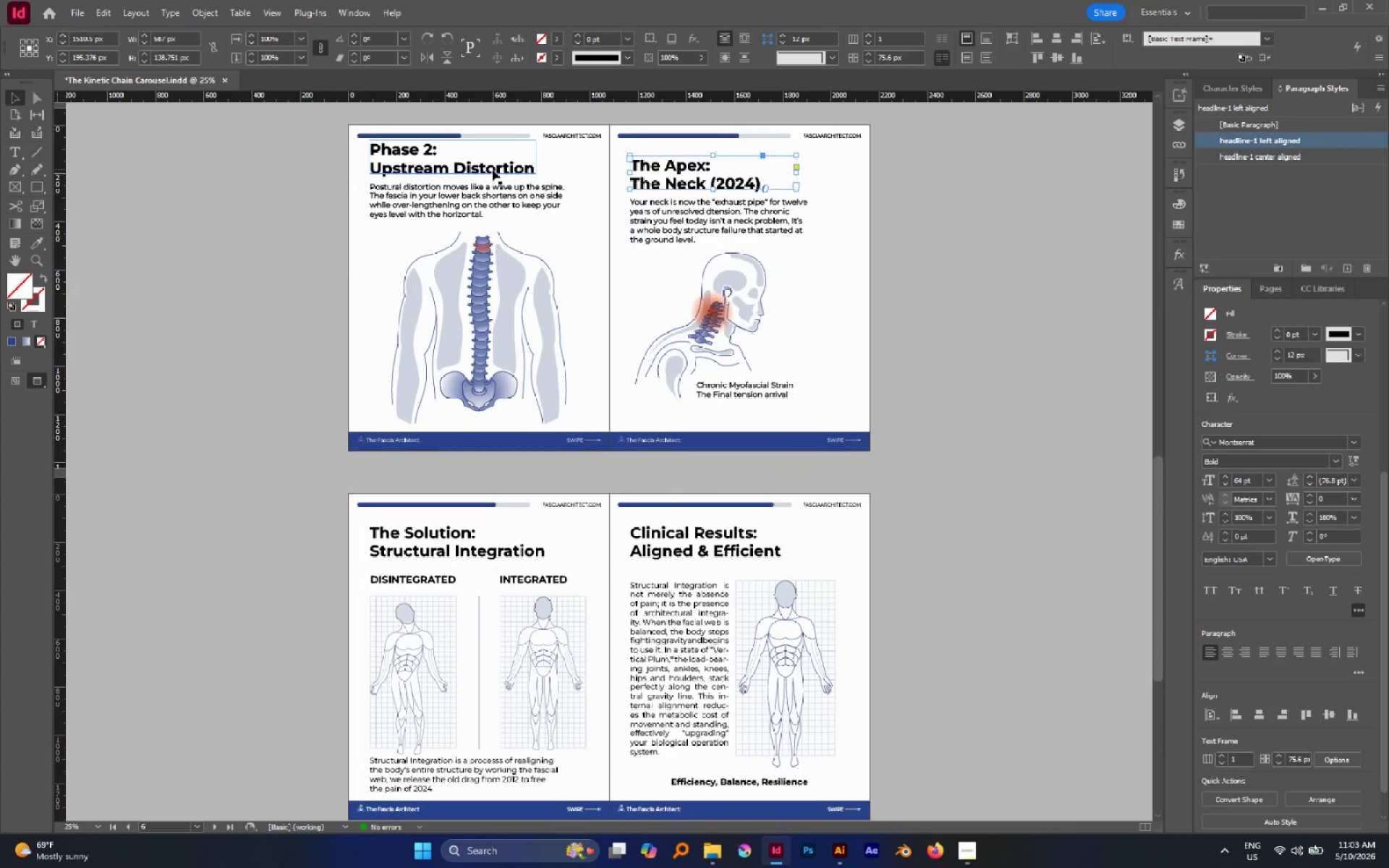 
left_click([491, 169])
 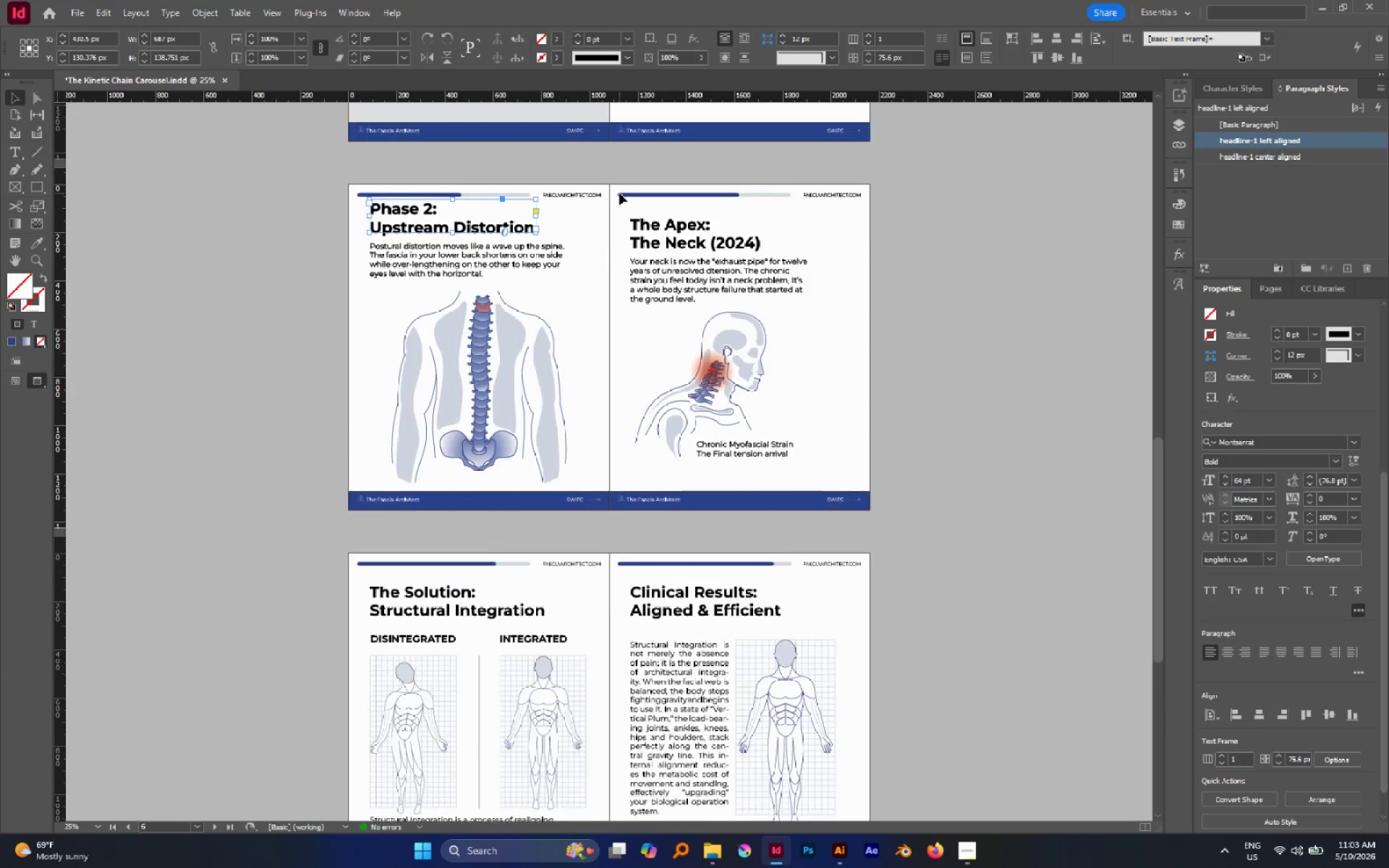 
scroll: coordinate [619, 193], scroll_direction: up, amount: 9.0
 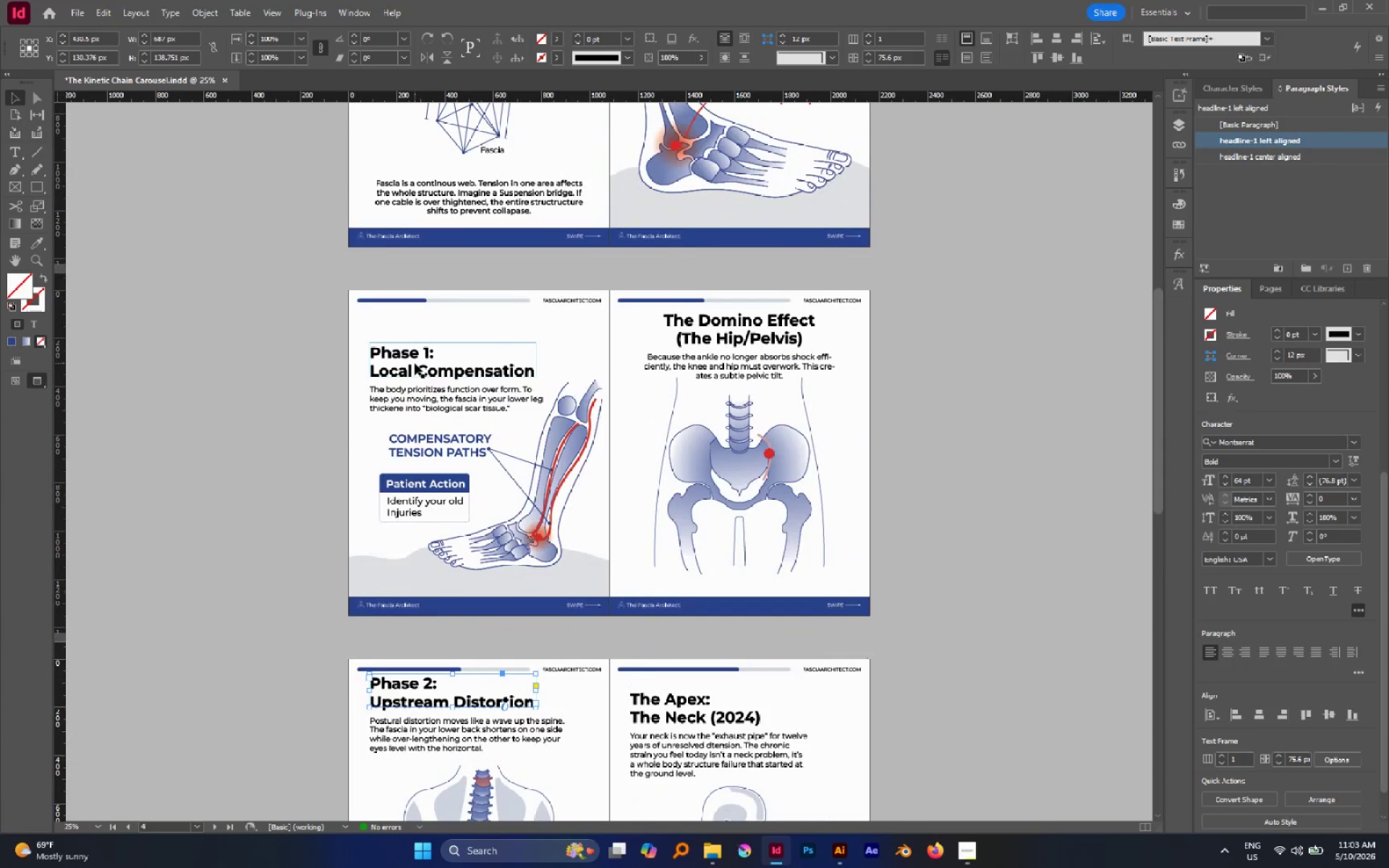 
left_click([415, 363])
 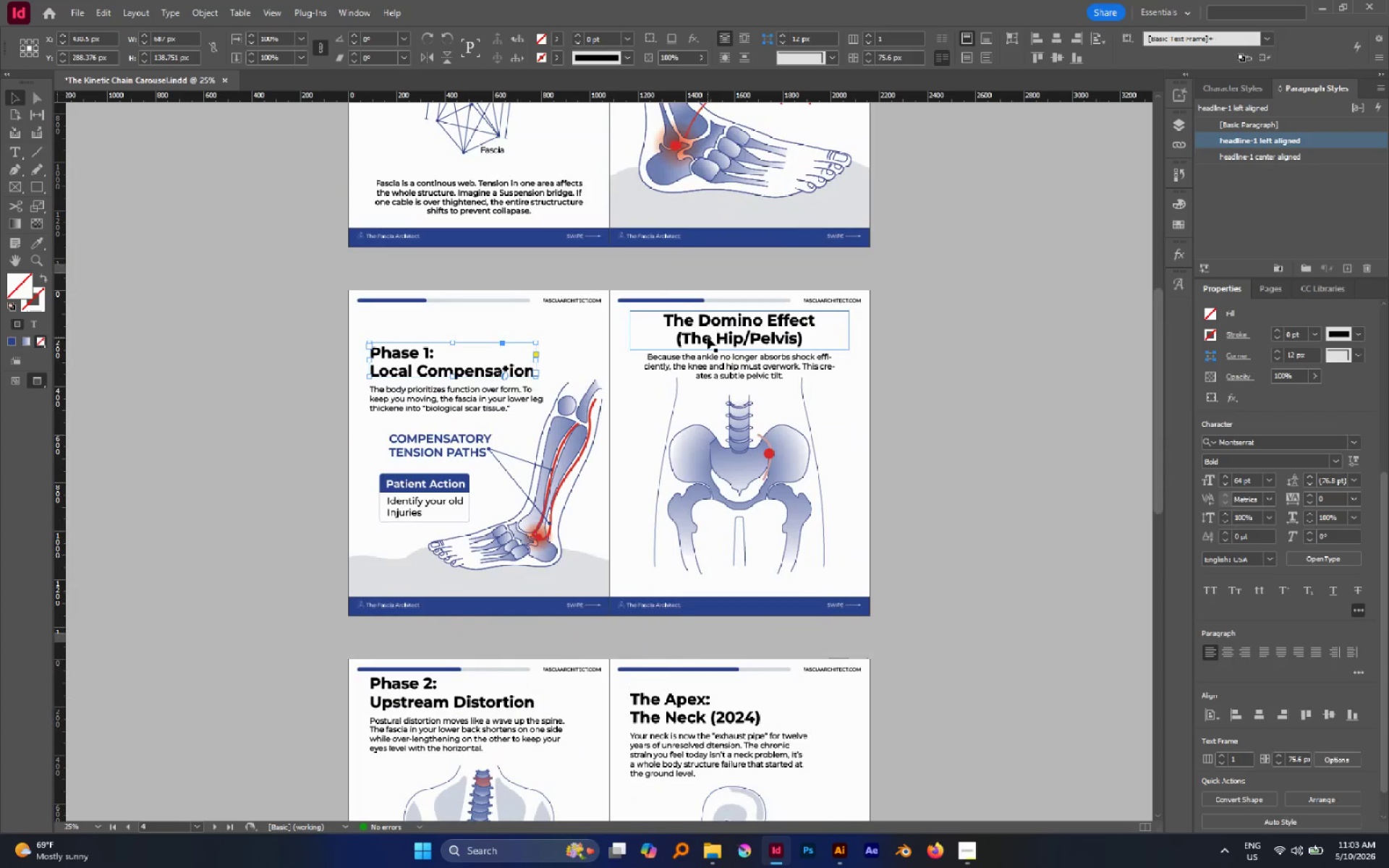 
left_click([708, 337])
 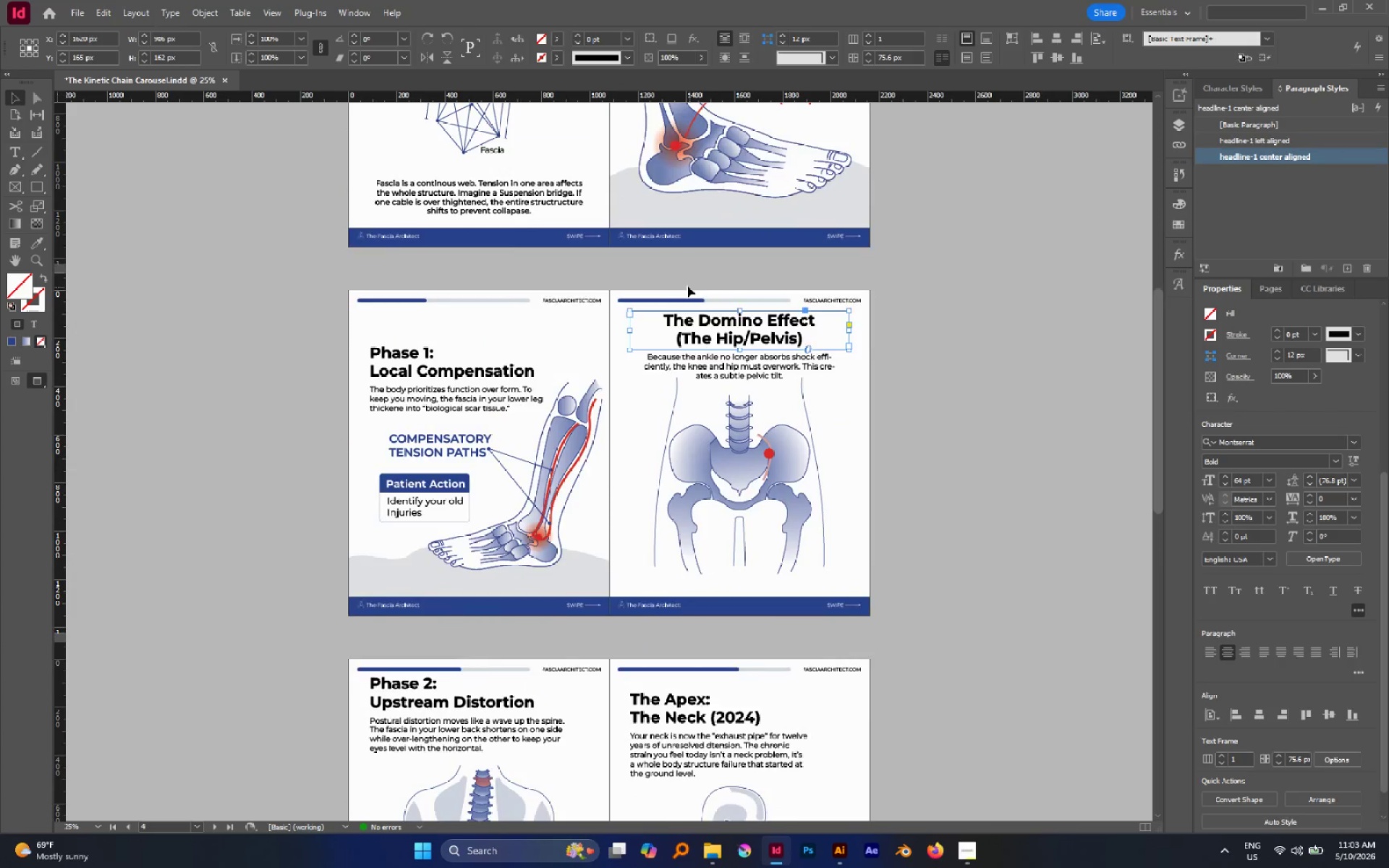 
scroll: coordinate [687, 286], scroll_direction: up, amount: 6.0
 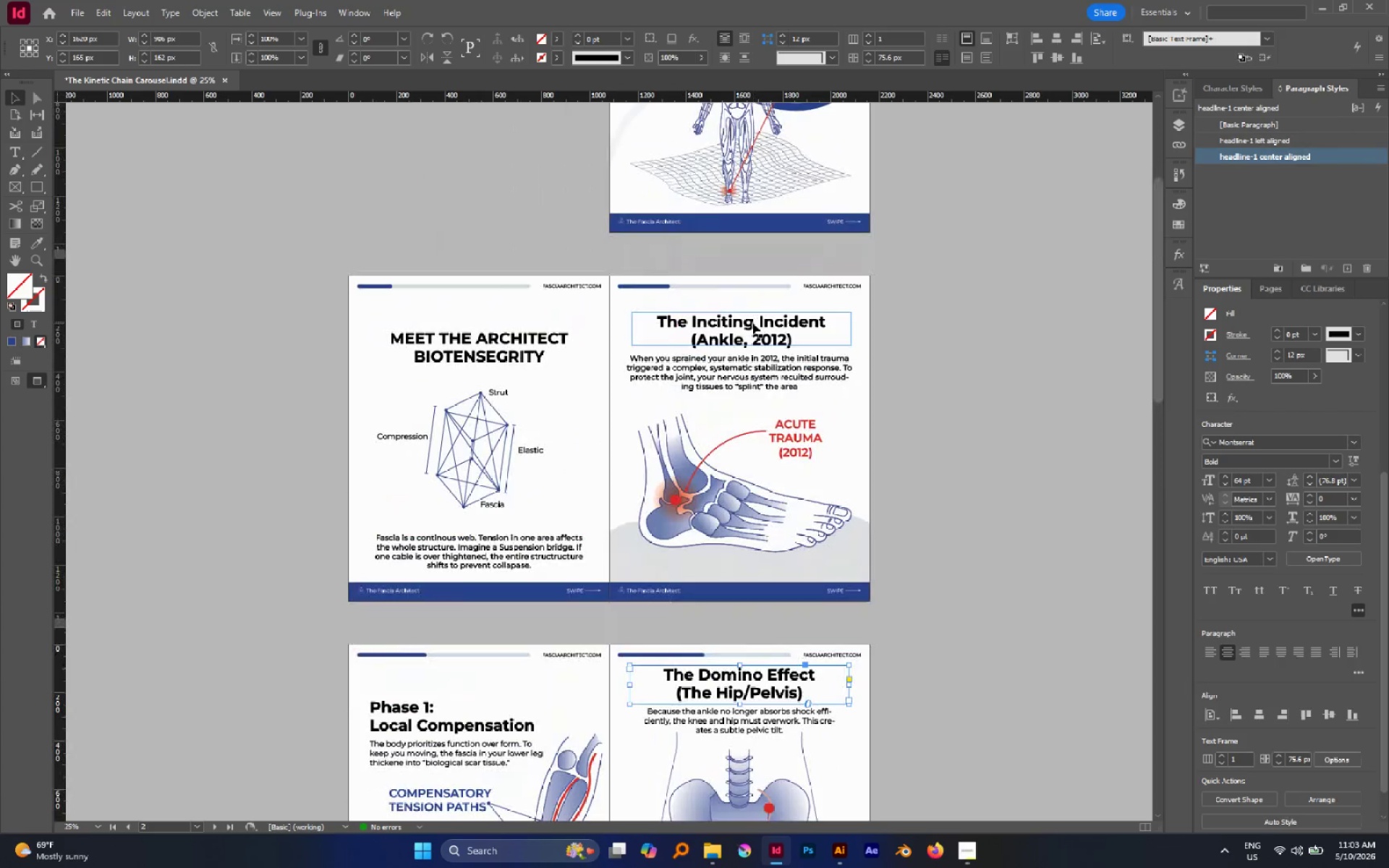 
left_click([752, 323])
 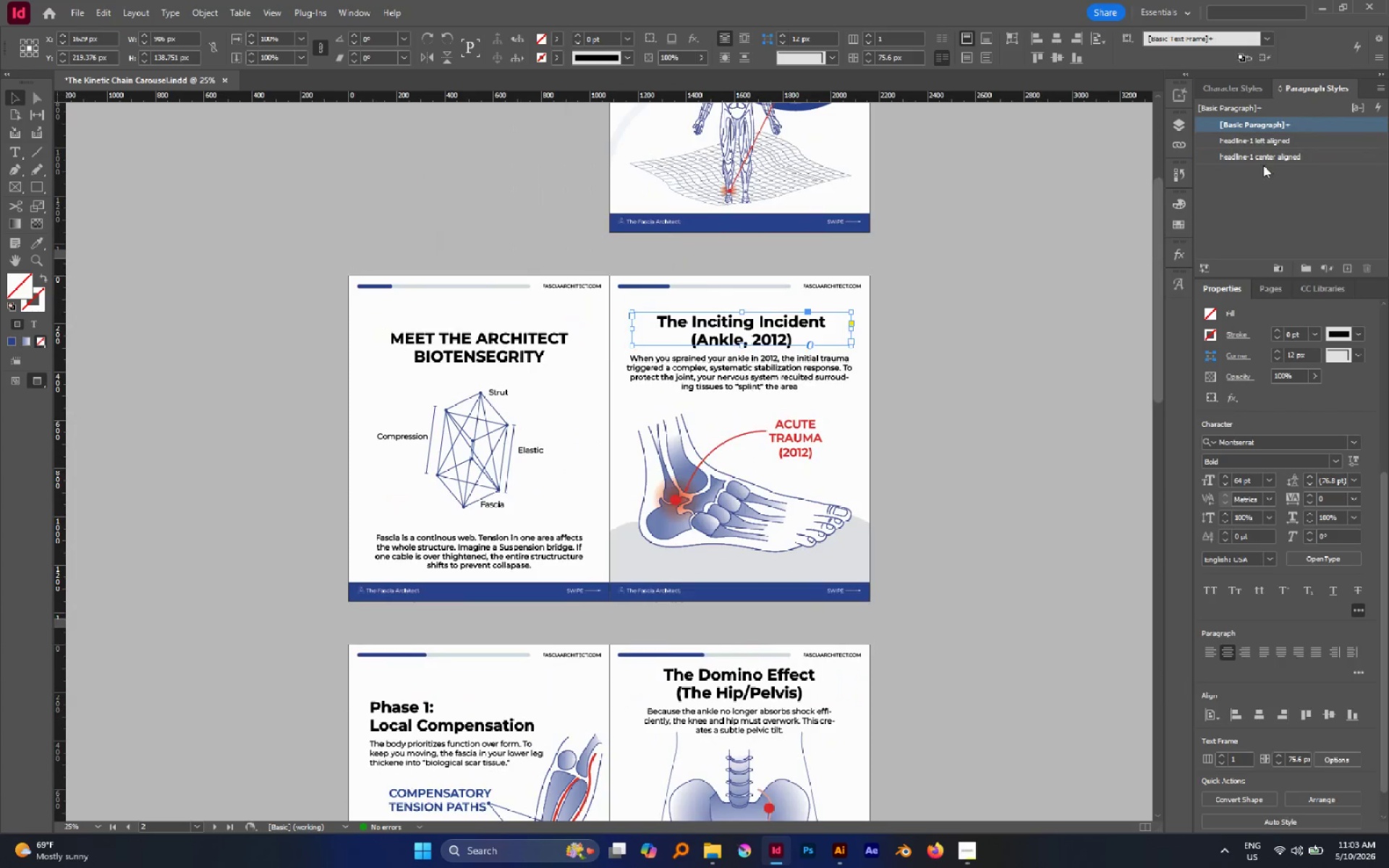 
left_click([1267, 154])
 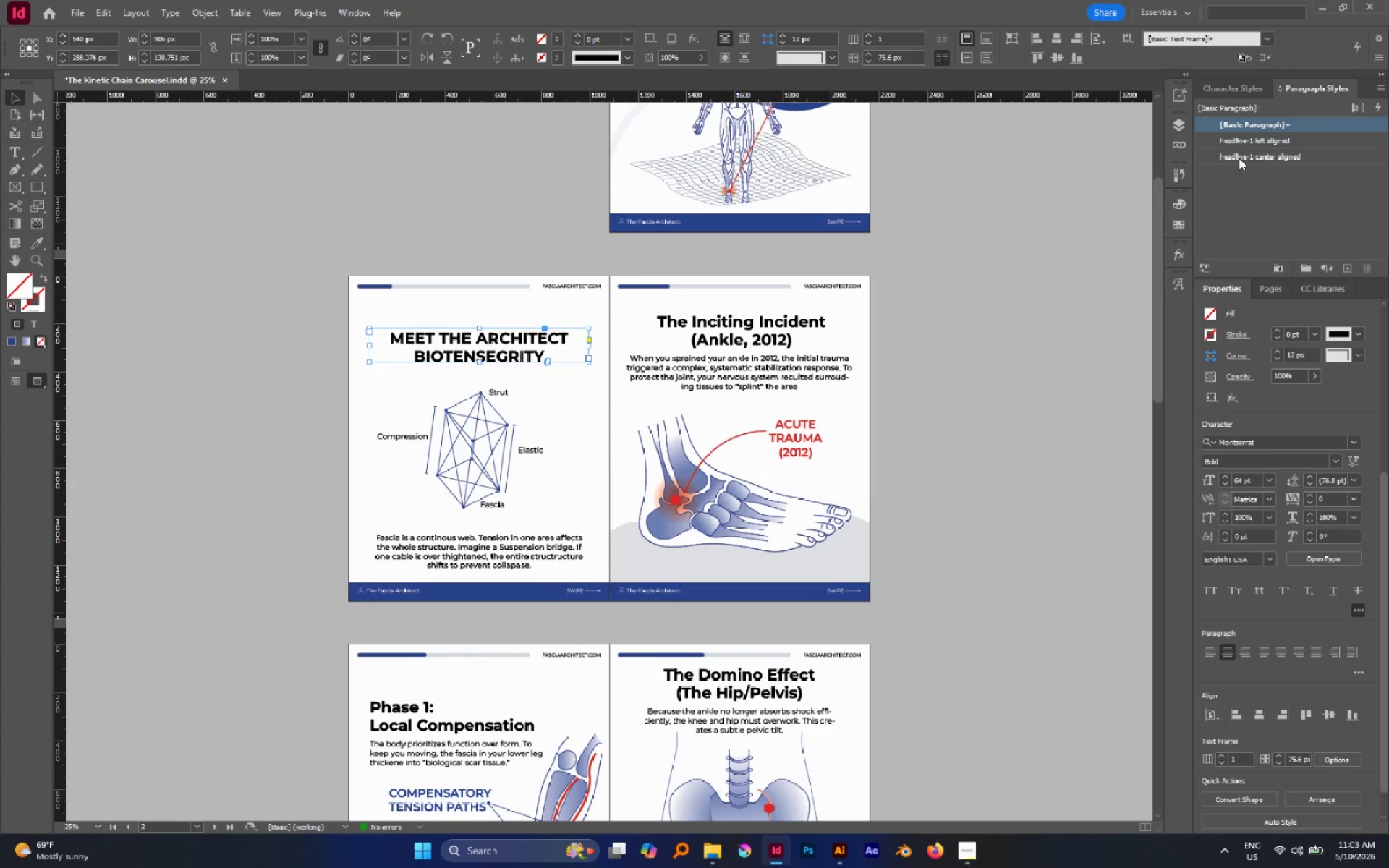 
scroll: coordinate [752, 163], scroll_direction: up, amount: 4.0
 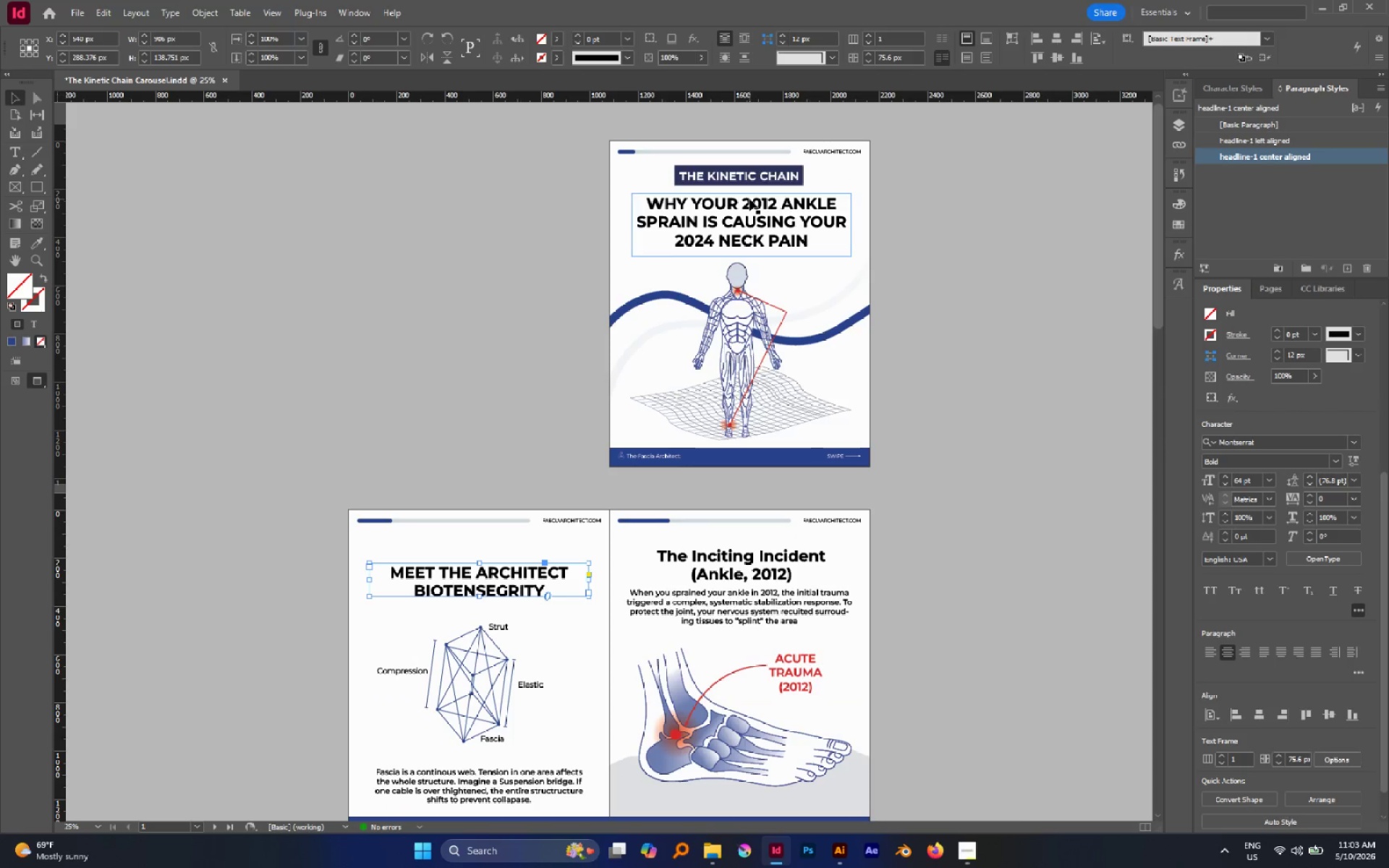 
left_click([749, 199])
 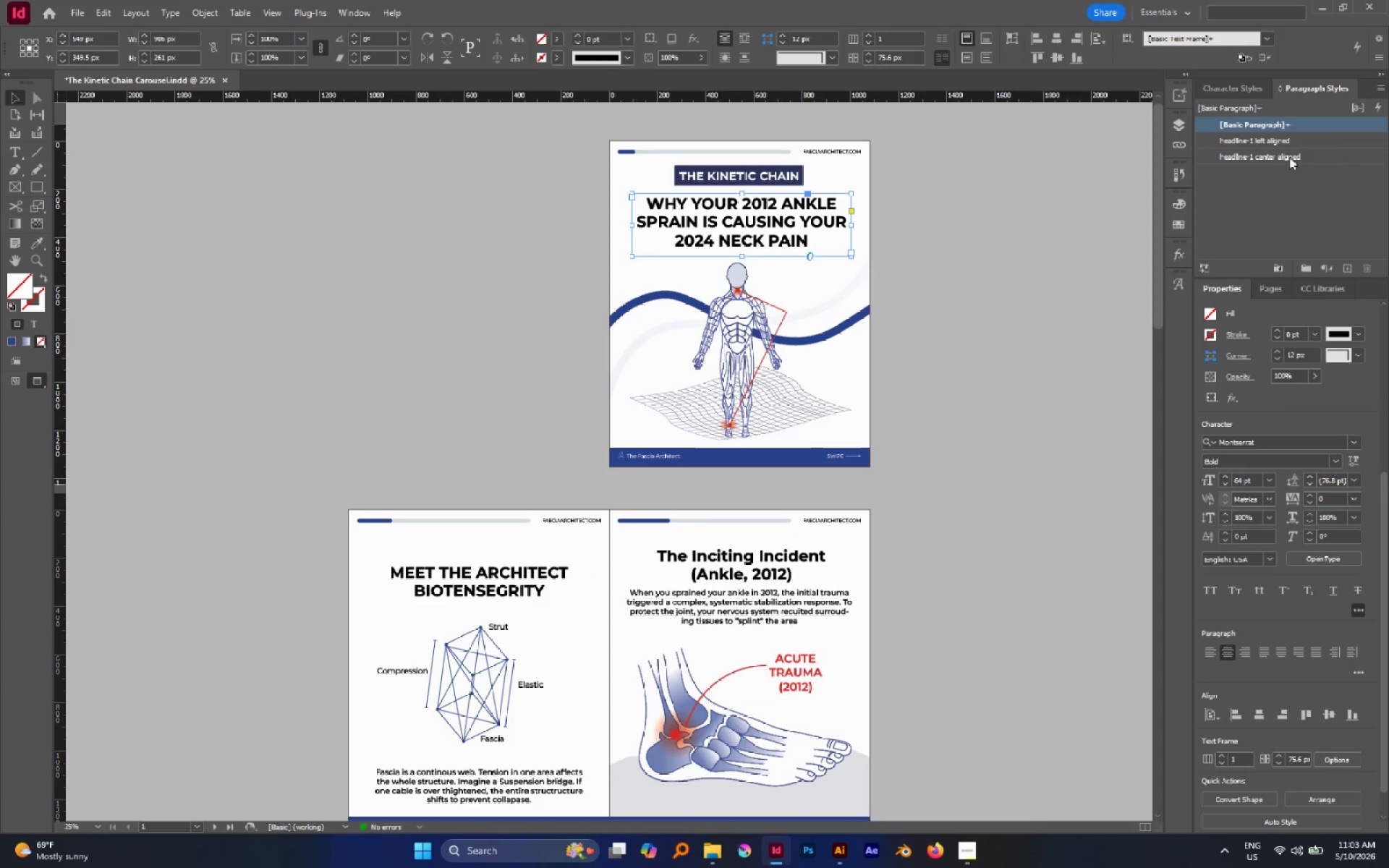 
left_click([1288, 157])
 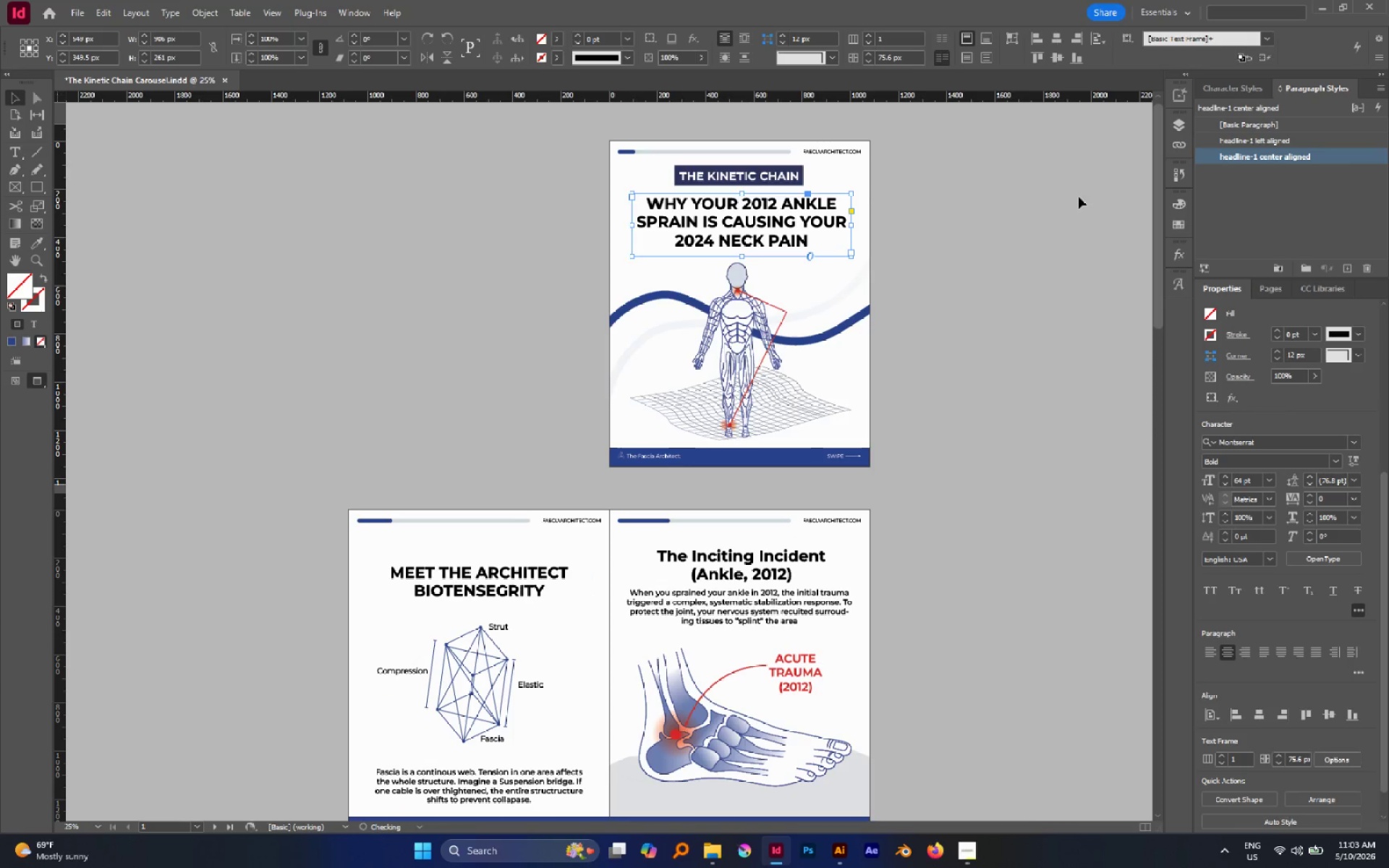 
left_click([925, 197])
 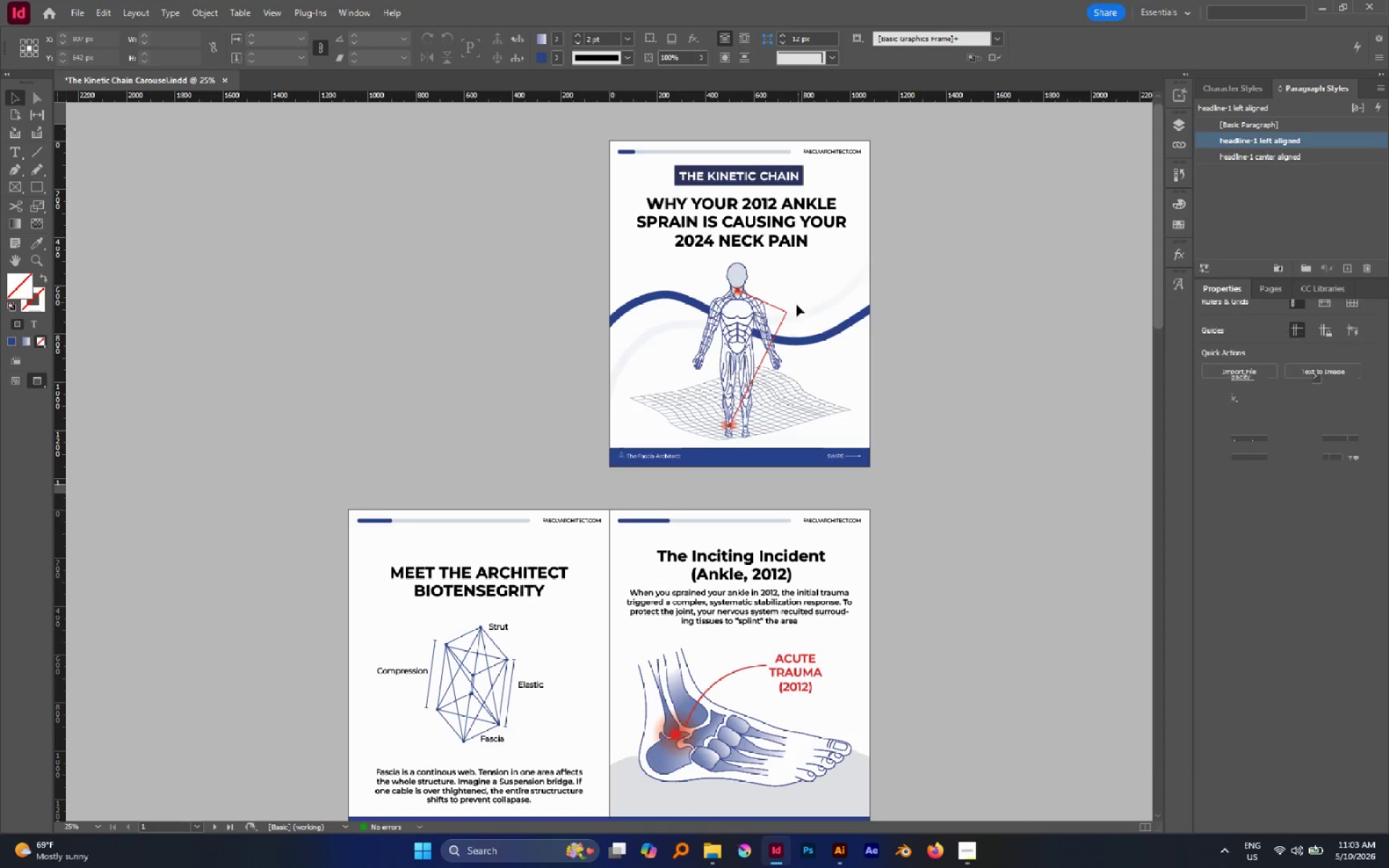 
scroll: coordinate [715, 379], scroll_direction: down, amount: 2.0
 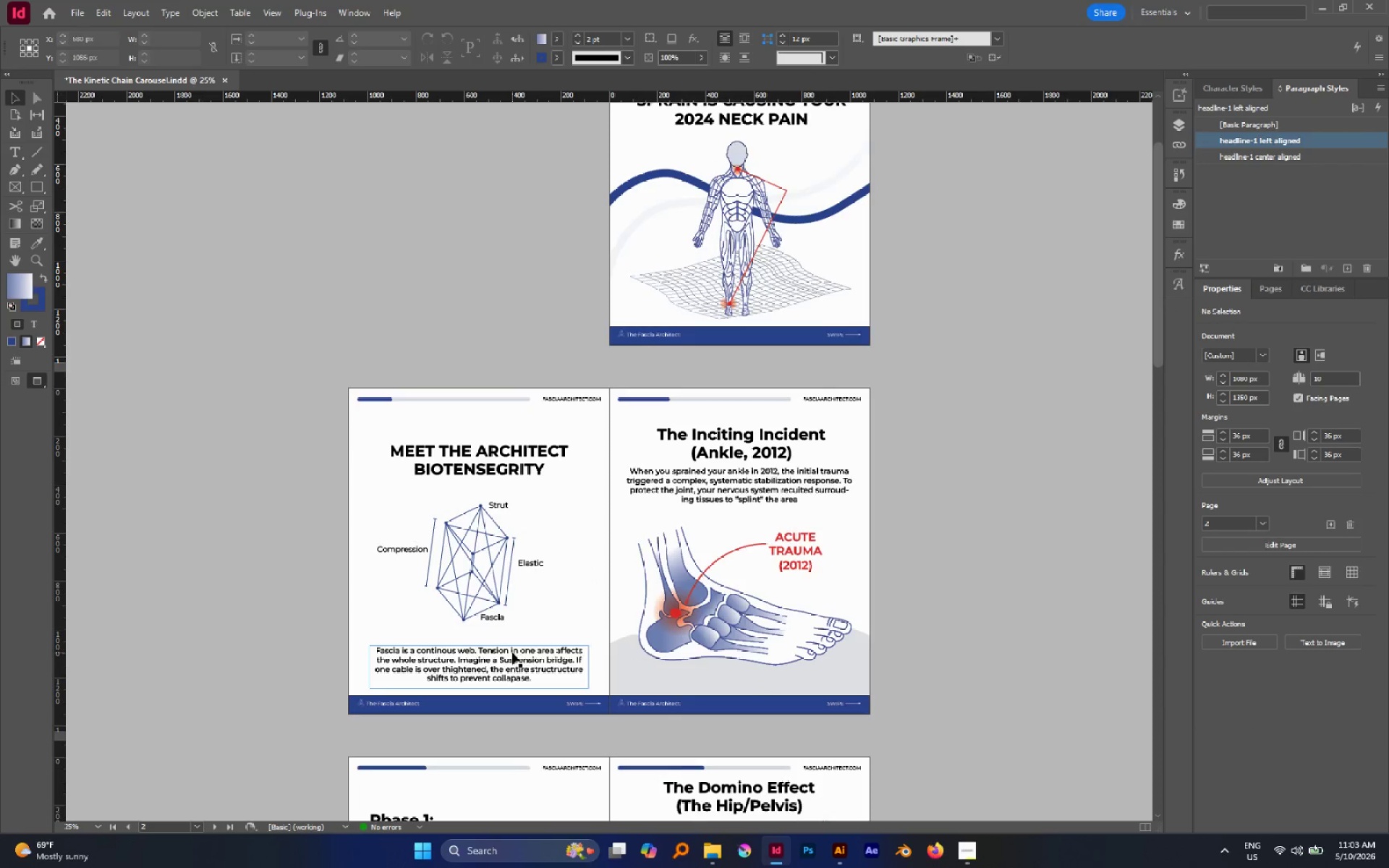 
left_click([512, 652])
 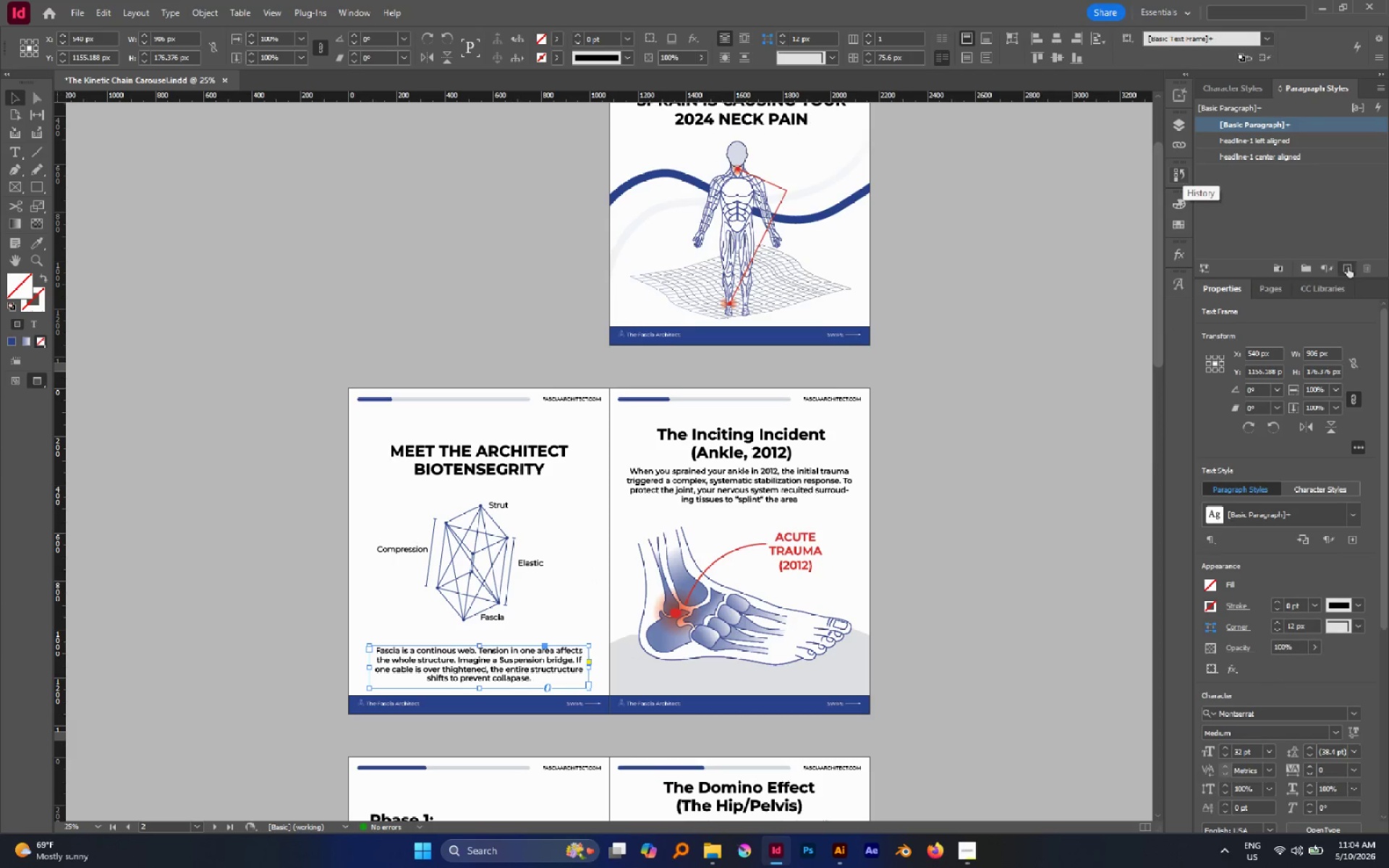 
left_click([1345, 268])
 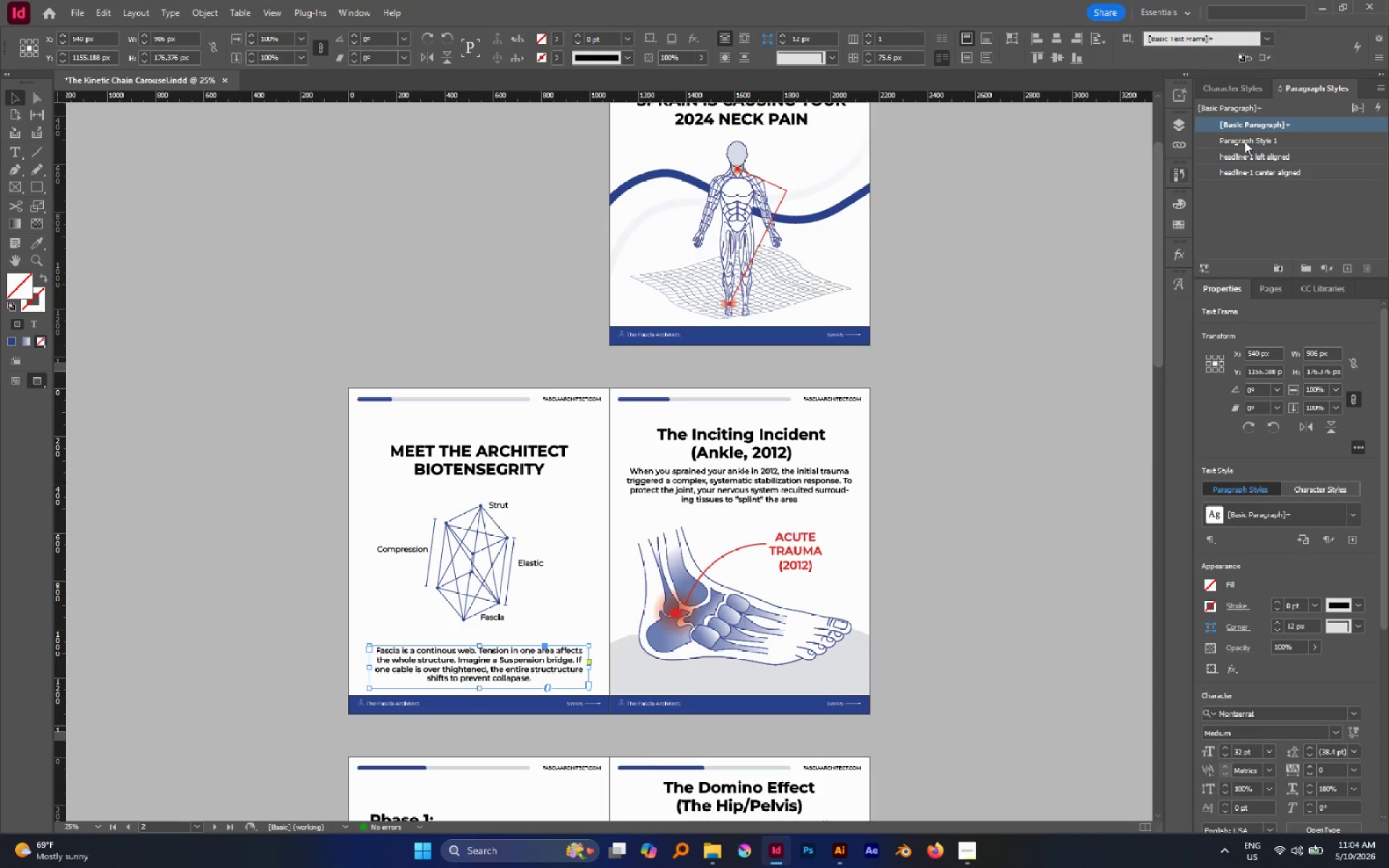 
double_click([1244, 141])
 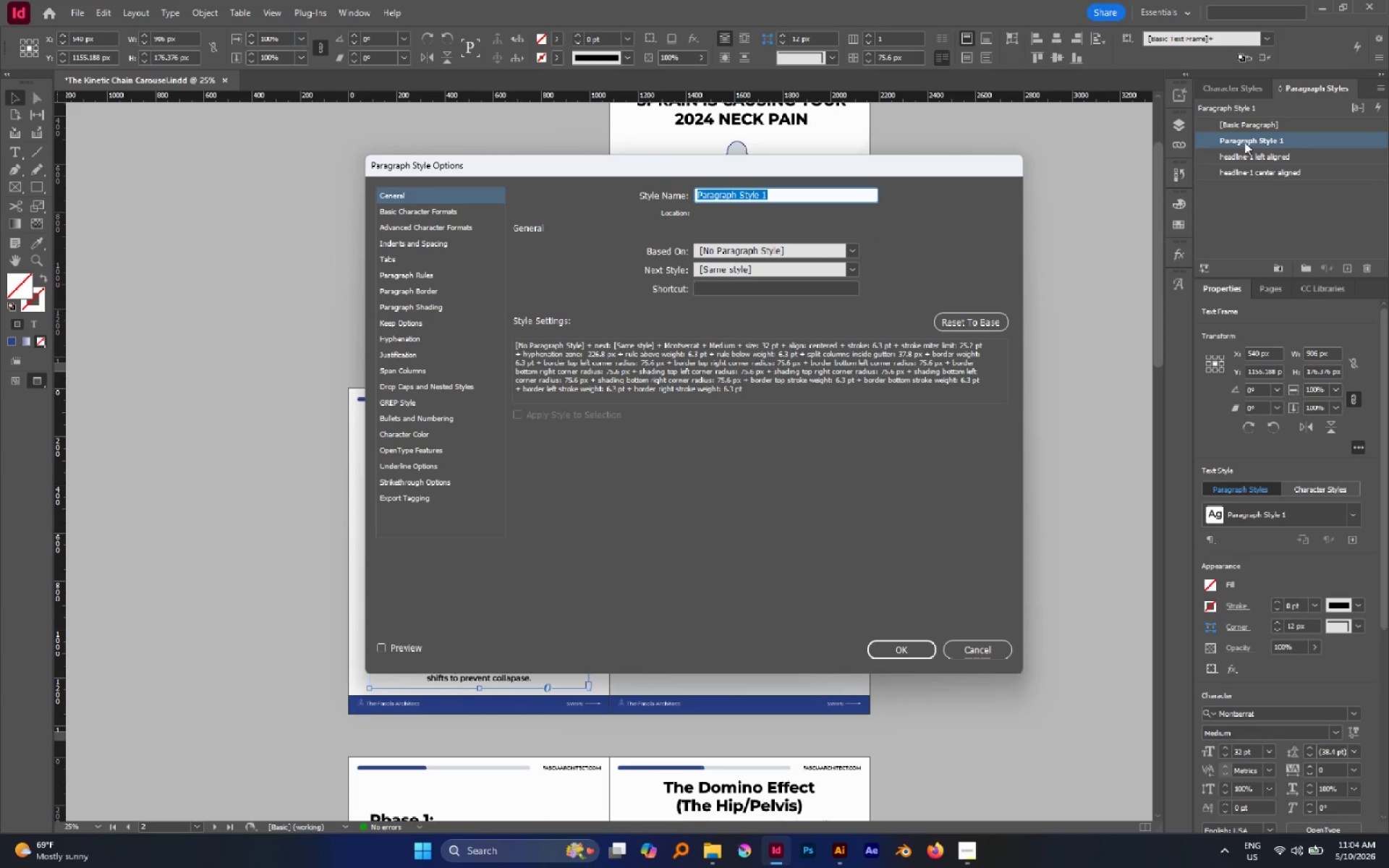 
wait(9.75)
 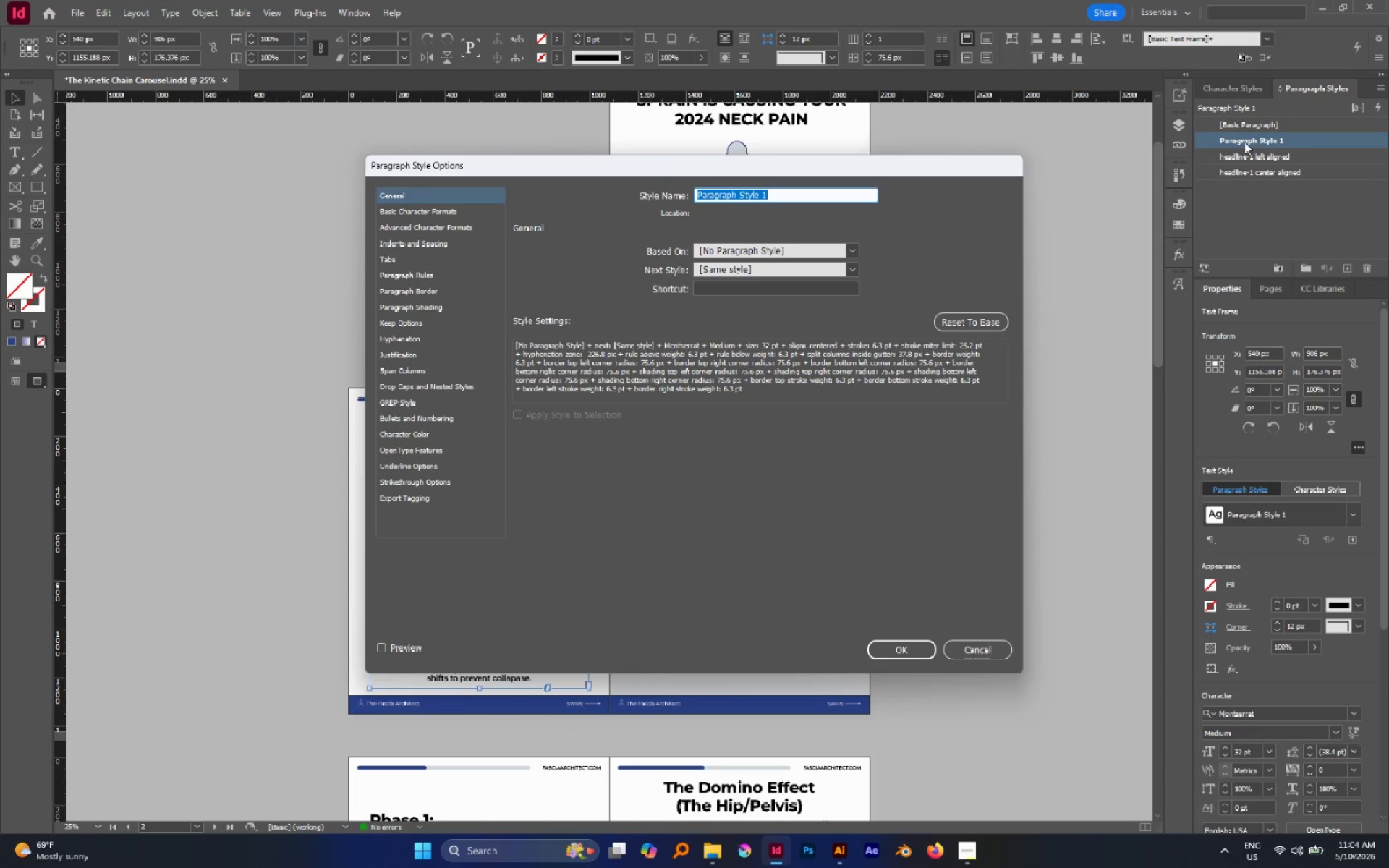 
double_click([713, 189])
 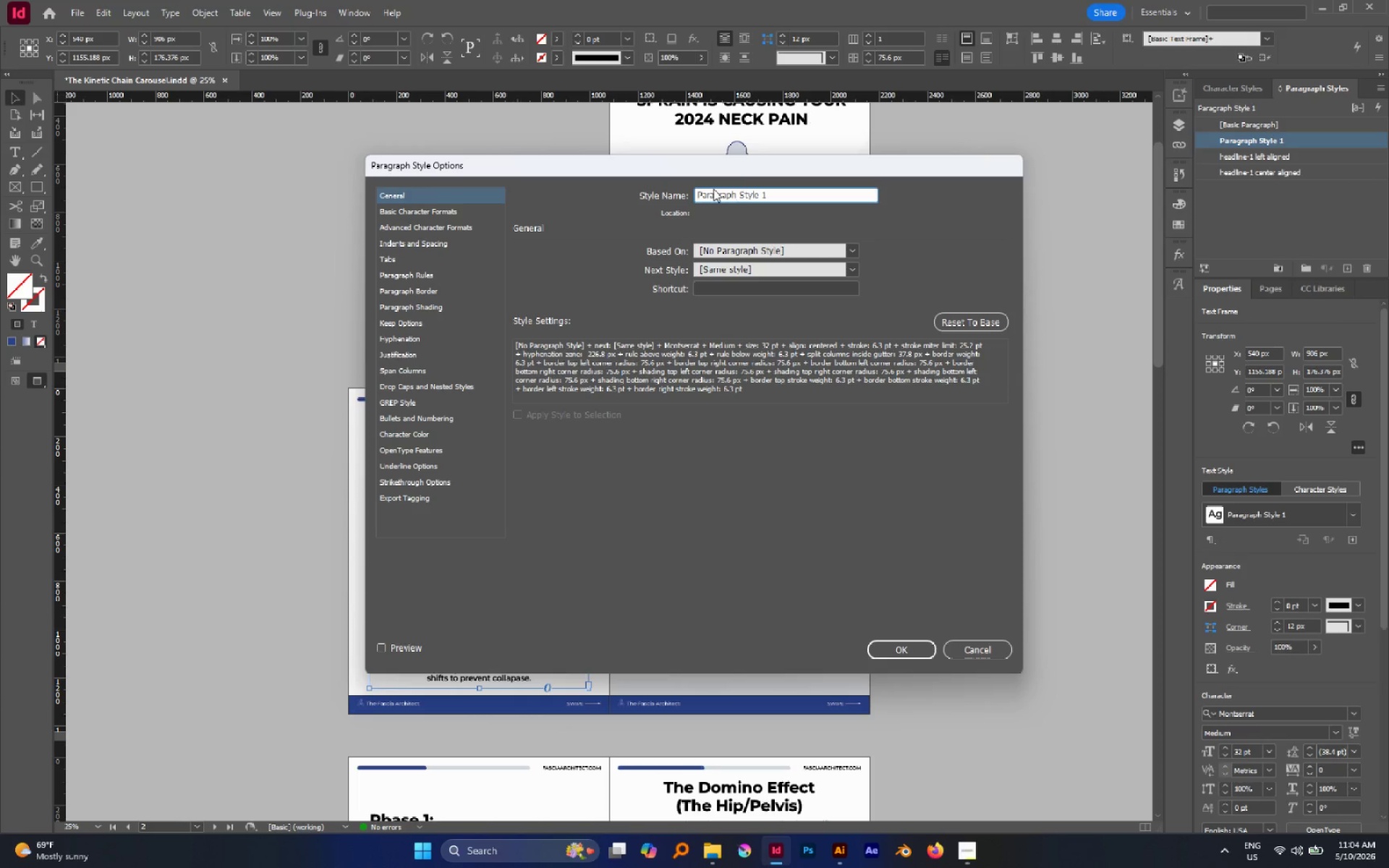 
triple_click([713, 189])
 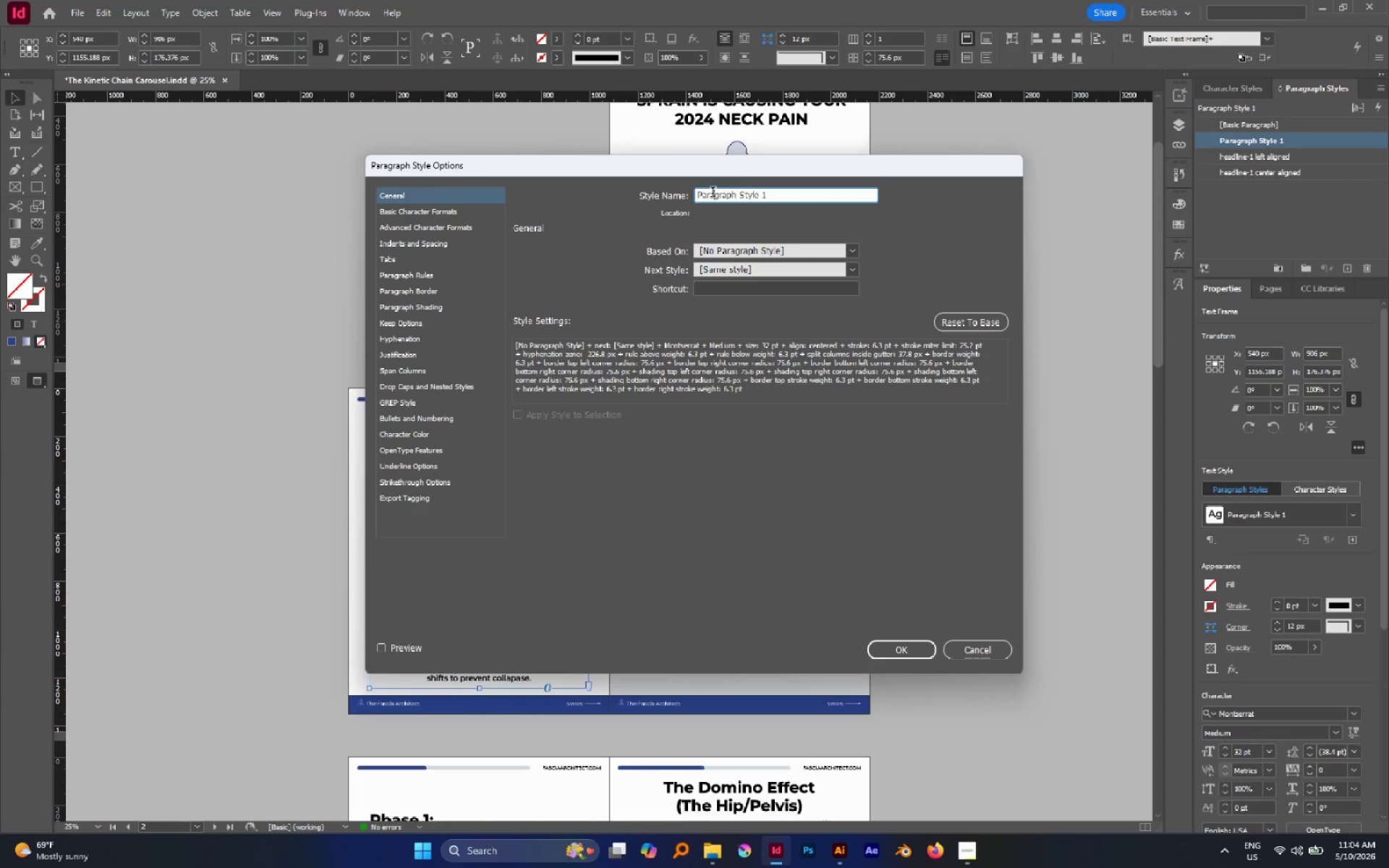 
double_click([713, 193])
 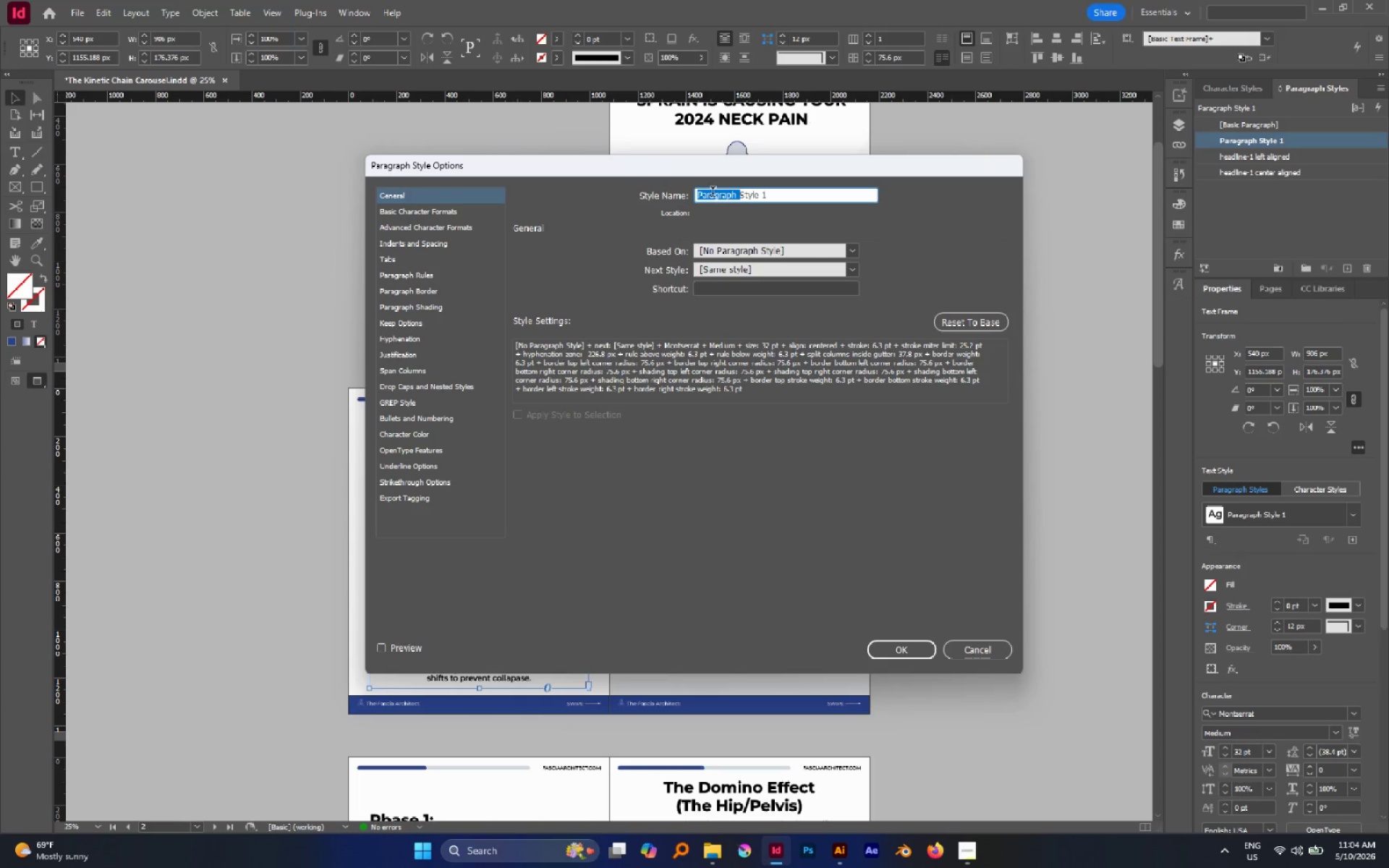 
type(B)
key(Backspace)
type(body)
 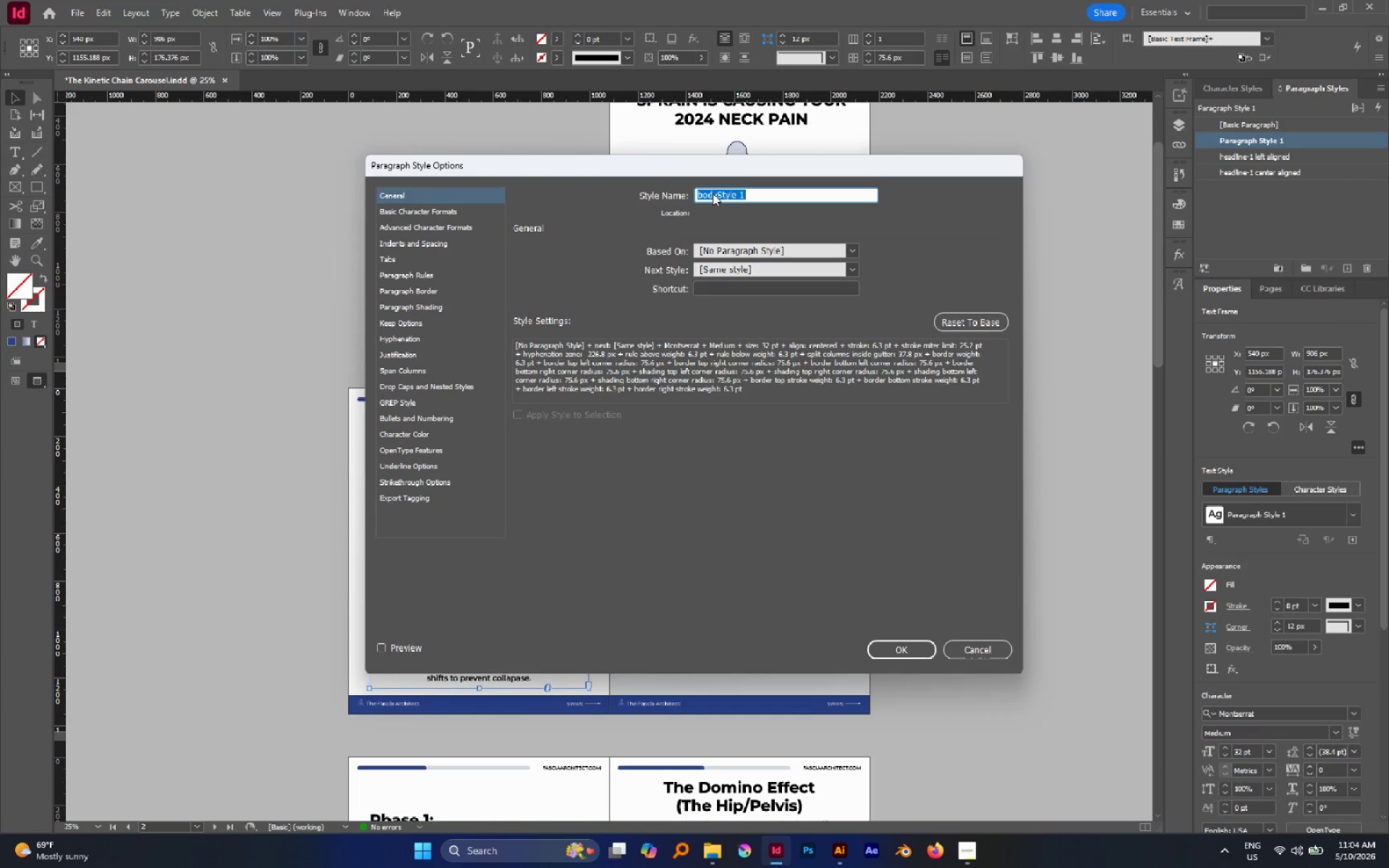 
key(Enter)
 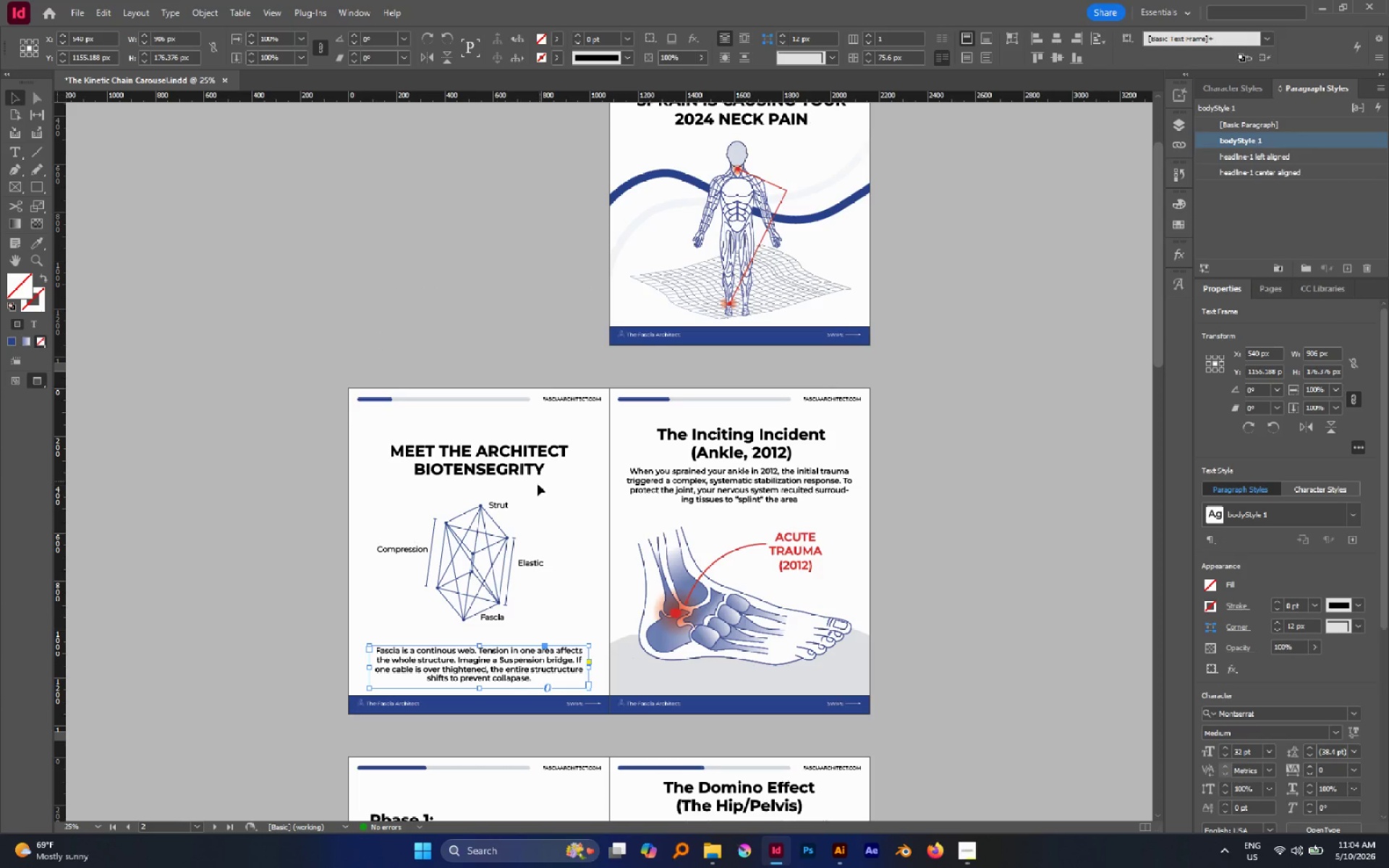 
left_click([745, 500])
 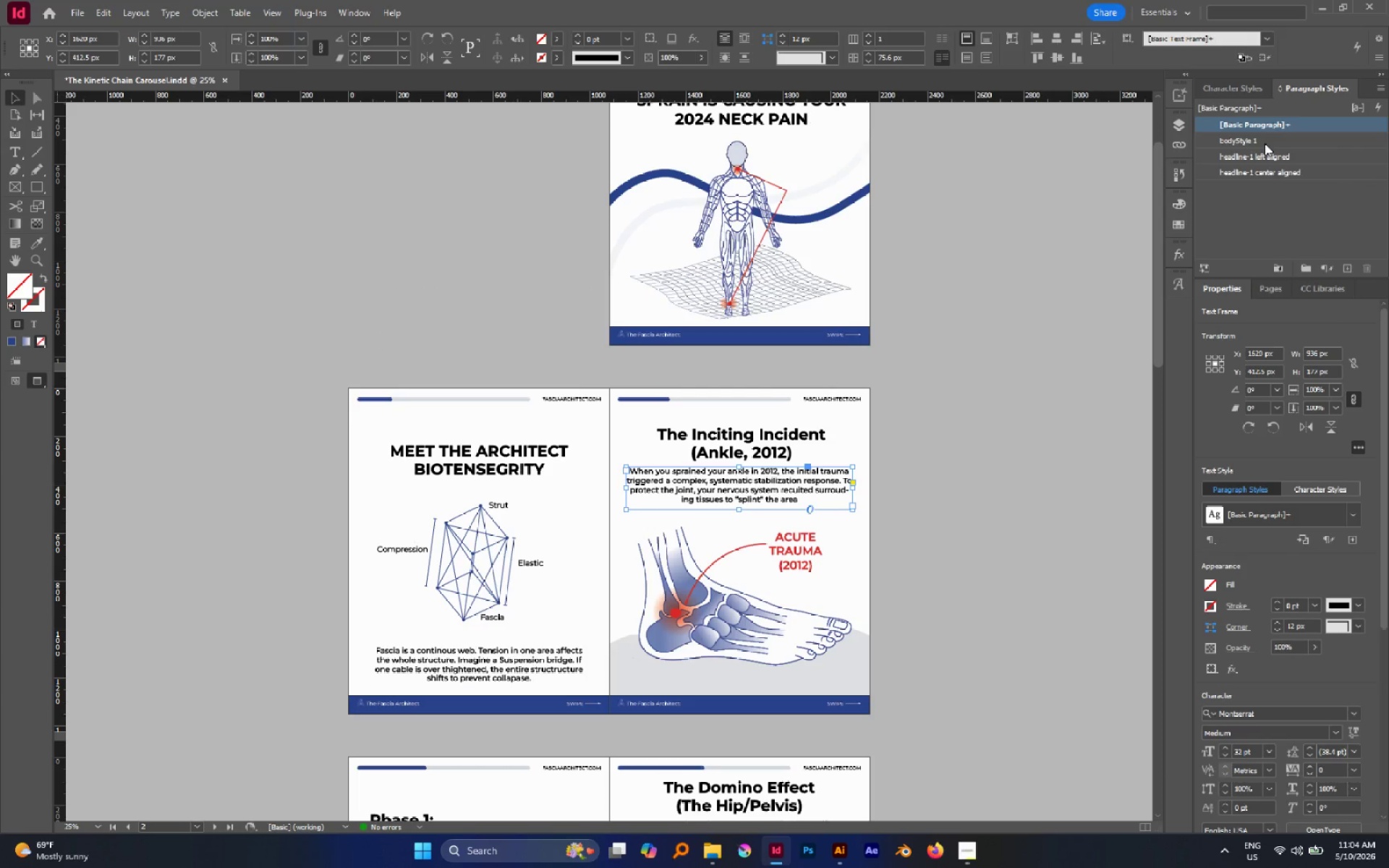 
left_click([1262, 145])
 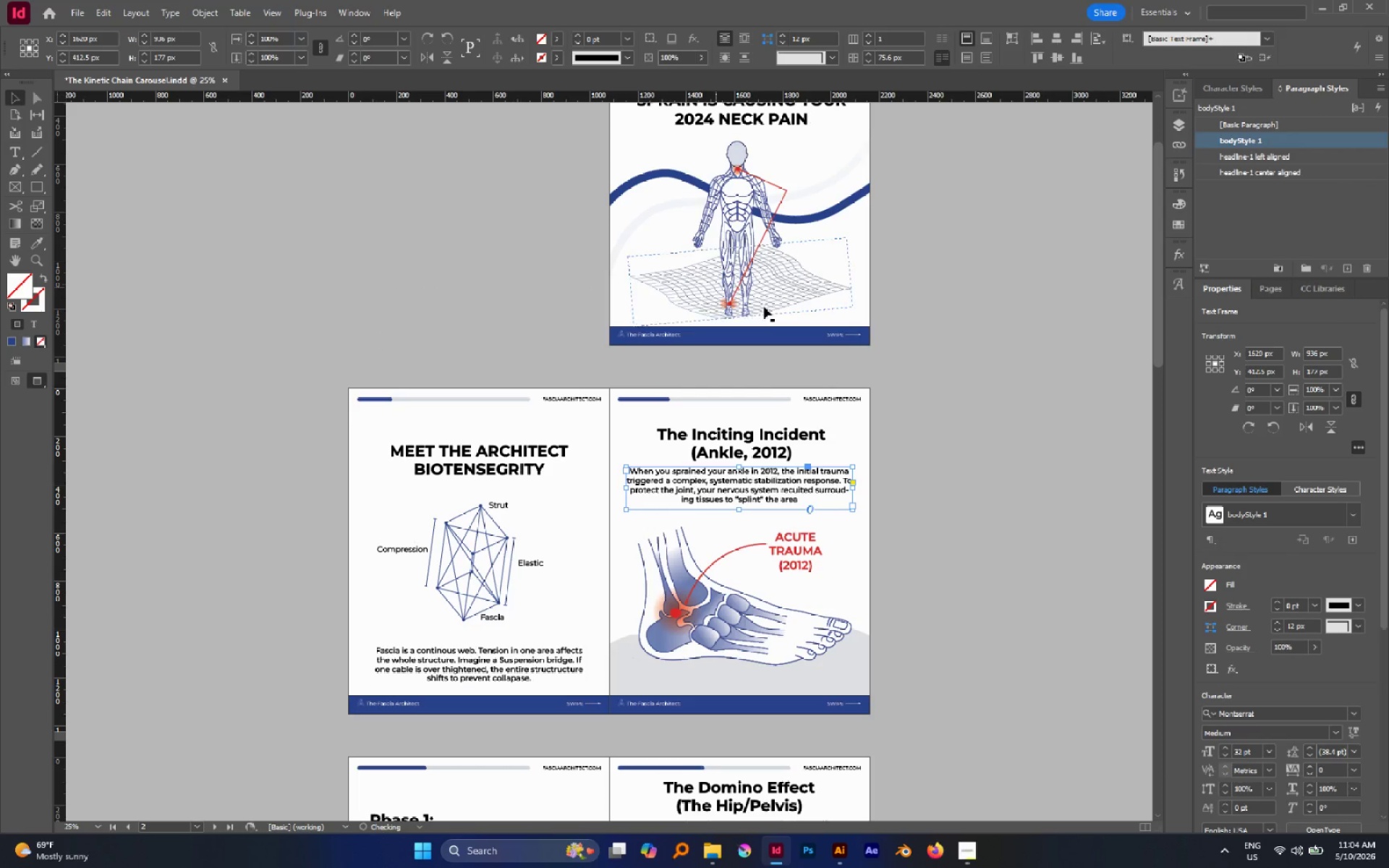 
scroll: coordinate [814, 313], scroll_direction: up, amount: 1.0
 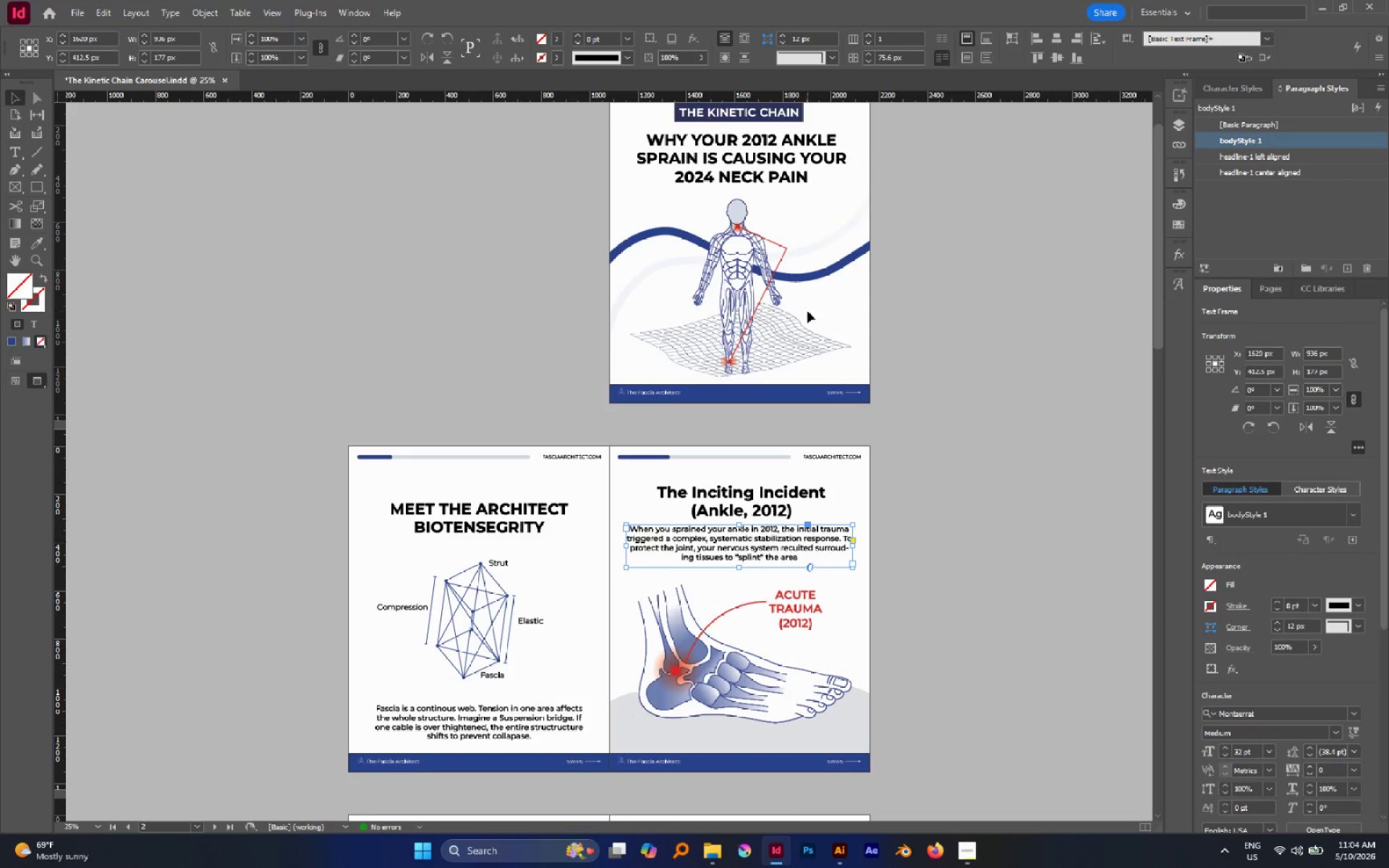 
scroll: coordinate [804, 321], scroll_direction: down, amount: 5.0
 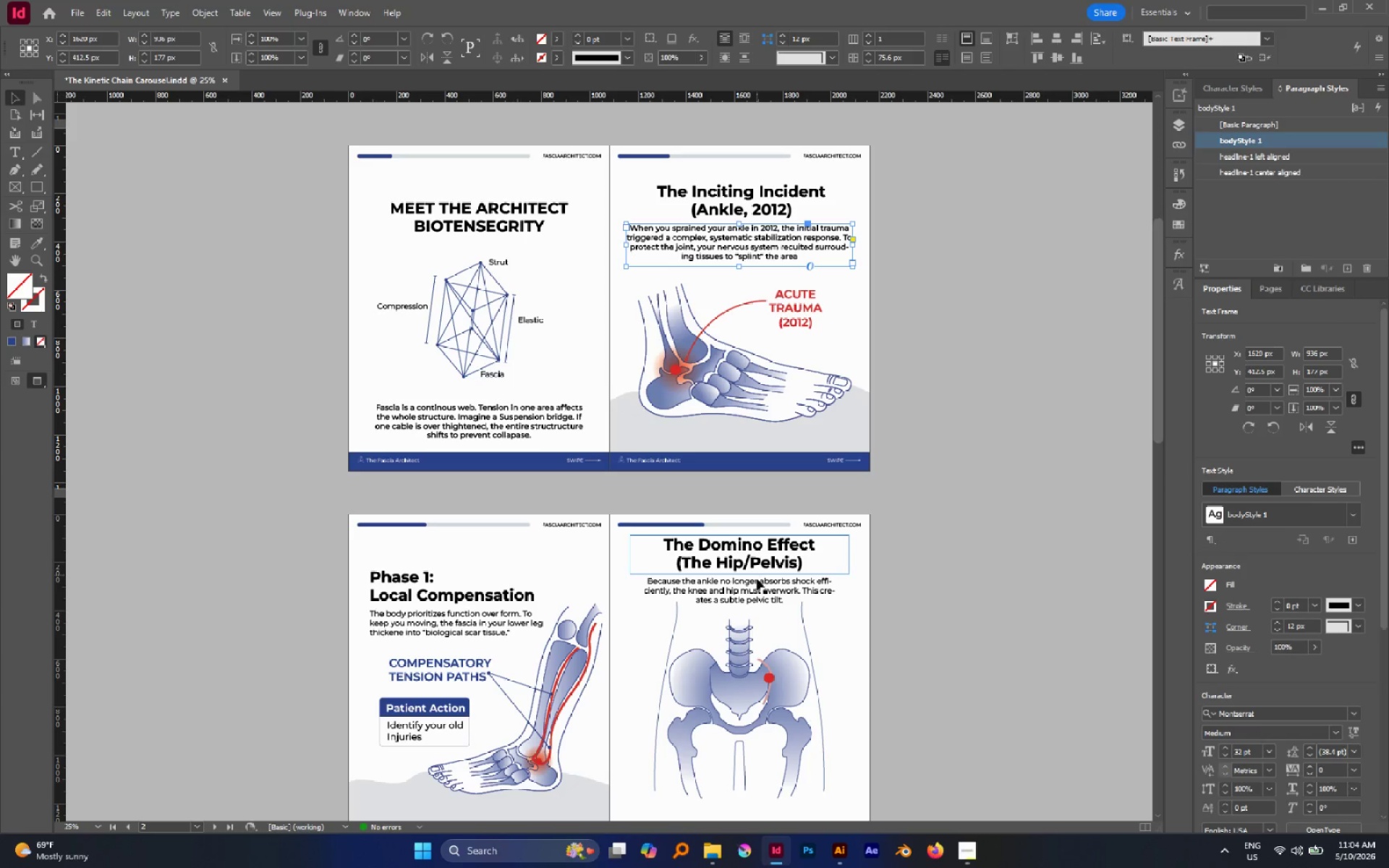 
left_click([755, 582])
 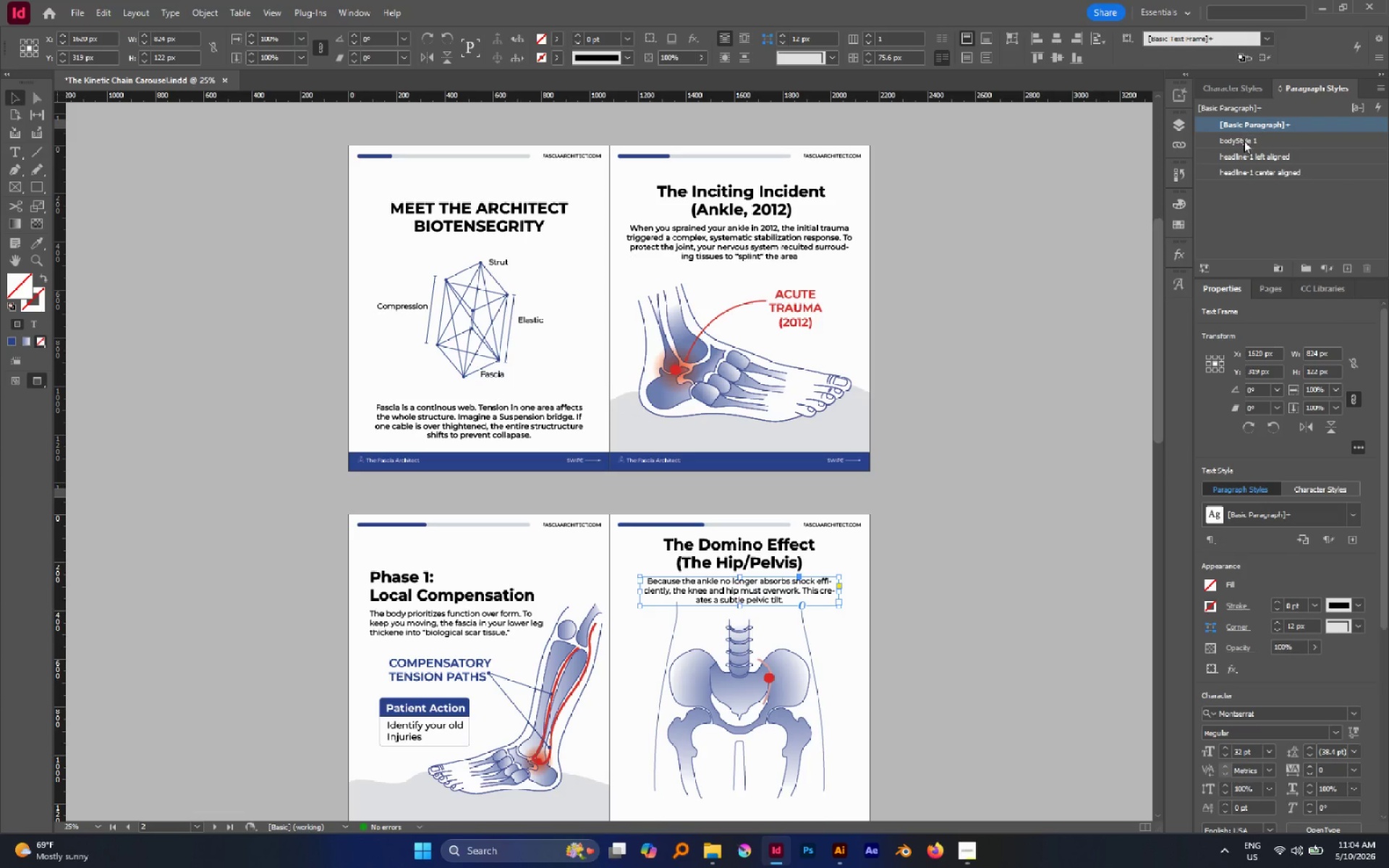 
left_click([1244, 140])
 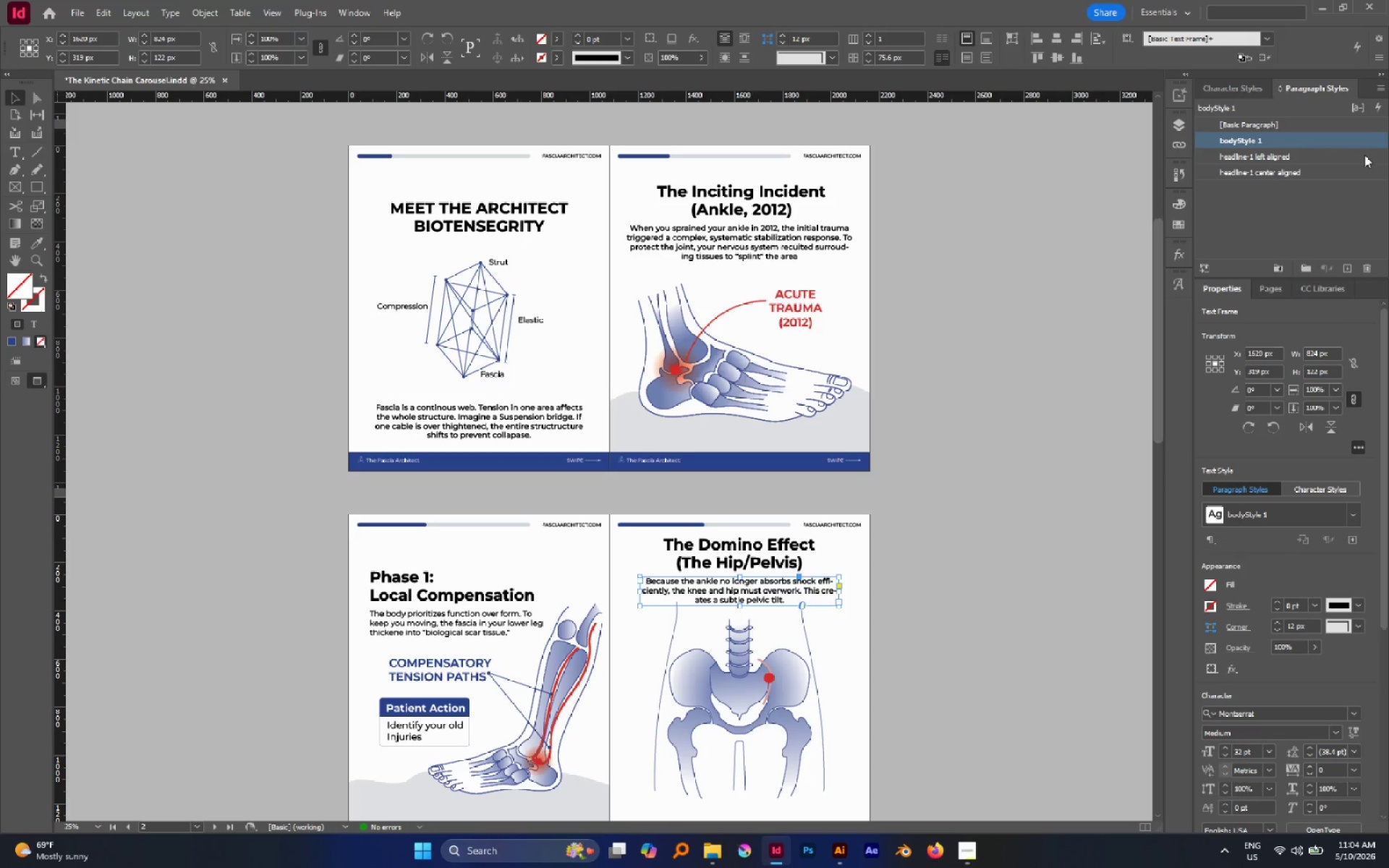 
double_click([1248, 142])
 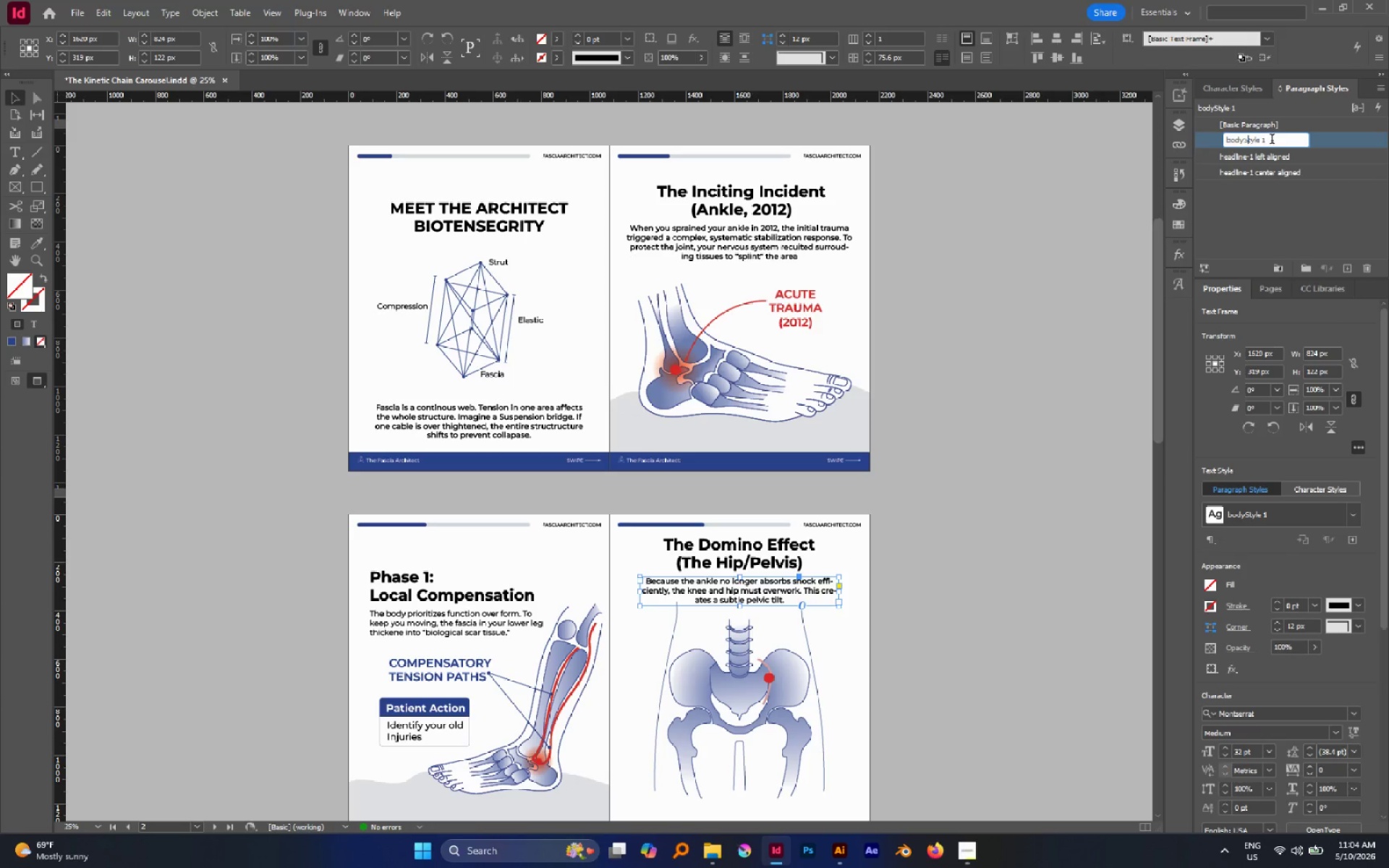 
left_click([1284, 140])
 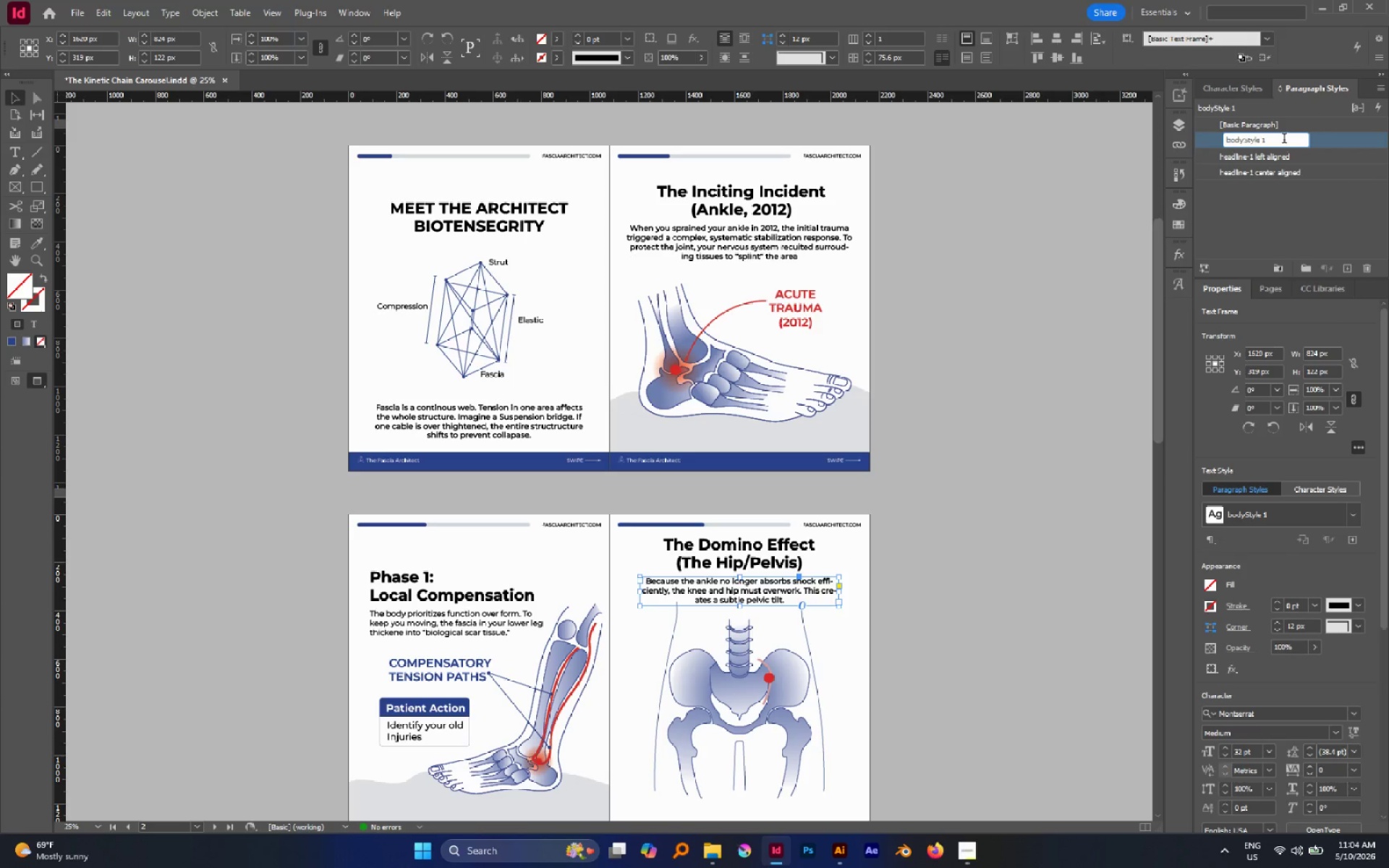 
key(Backspace)
key(Backspace)
key(Backspace)
key(Backspace)
key(Backspace)
key(Backspace)
key(Backspace)
type(c)
key(Backspace)
type( cope)
key(Backspace)
type(y centered)
 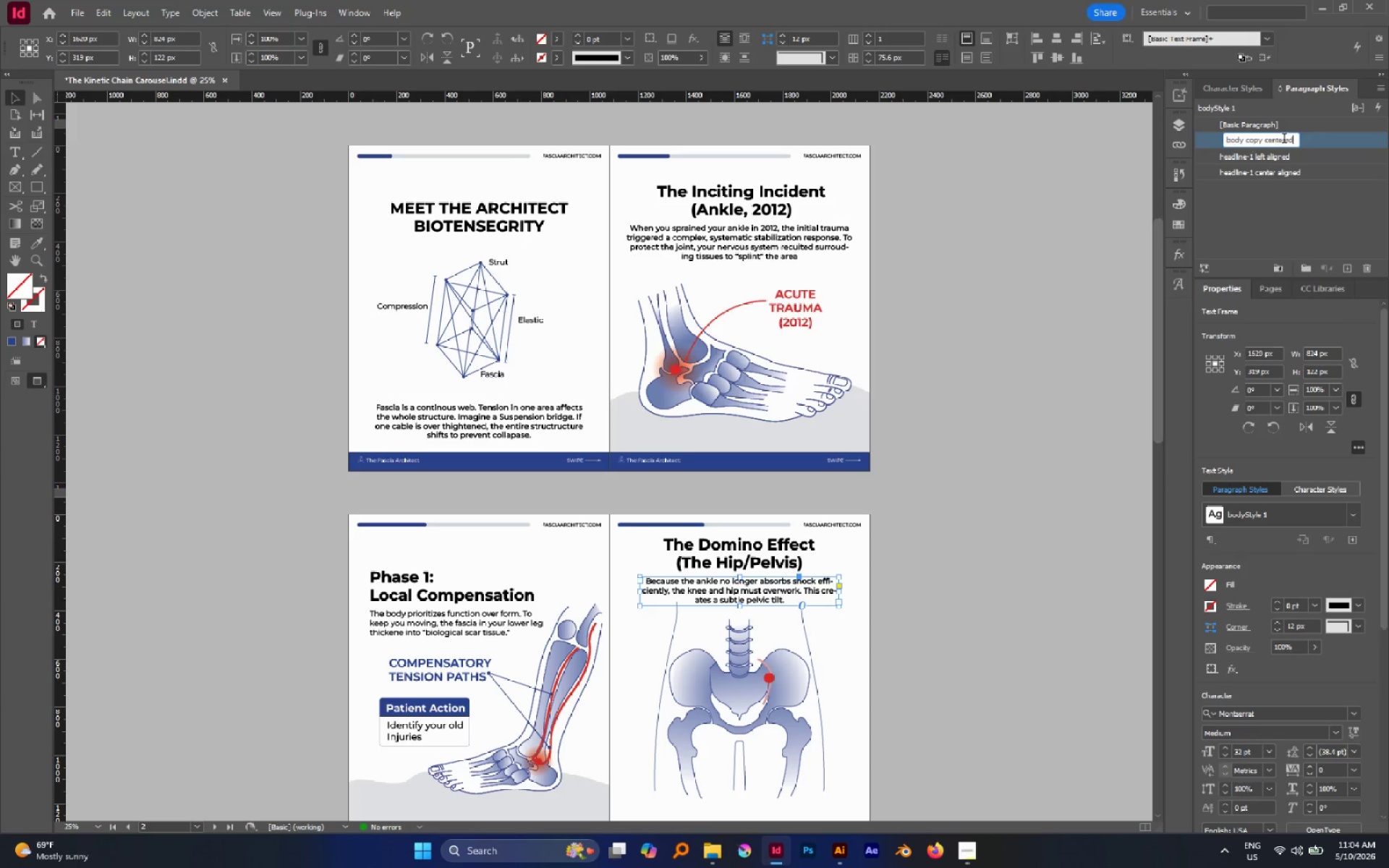 
key(Enter)
 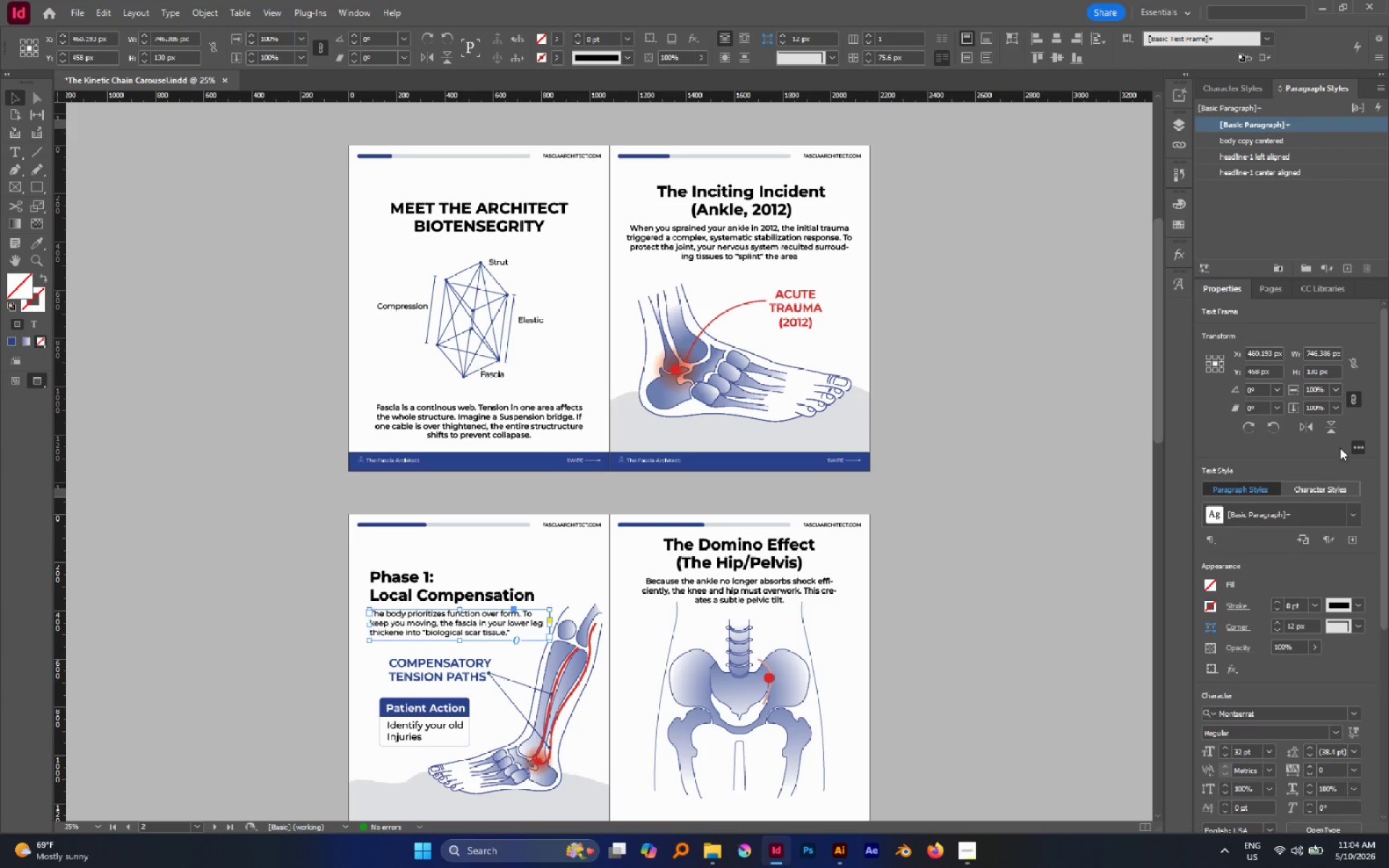 
left_click([1343, 271])
 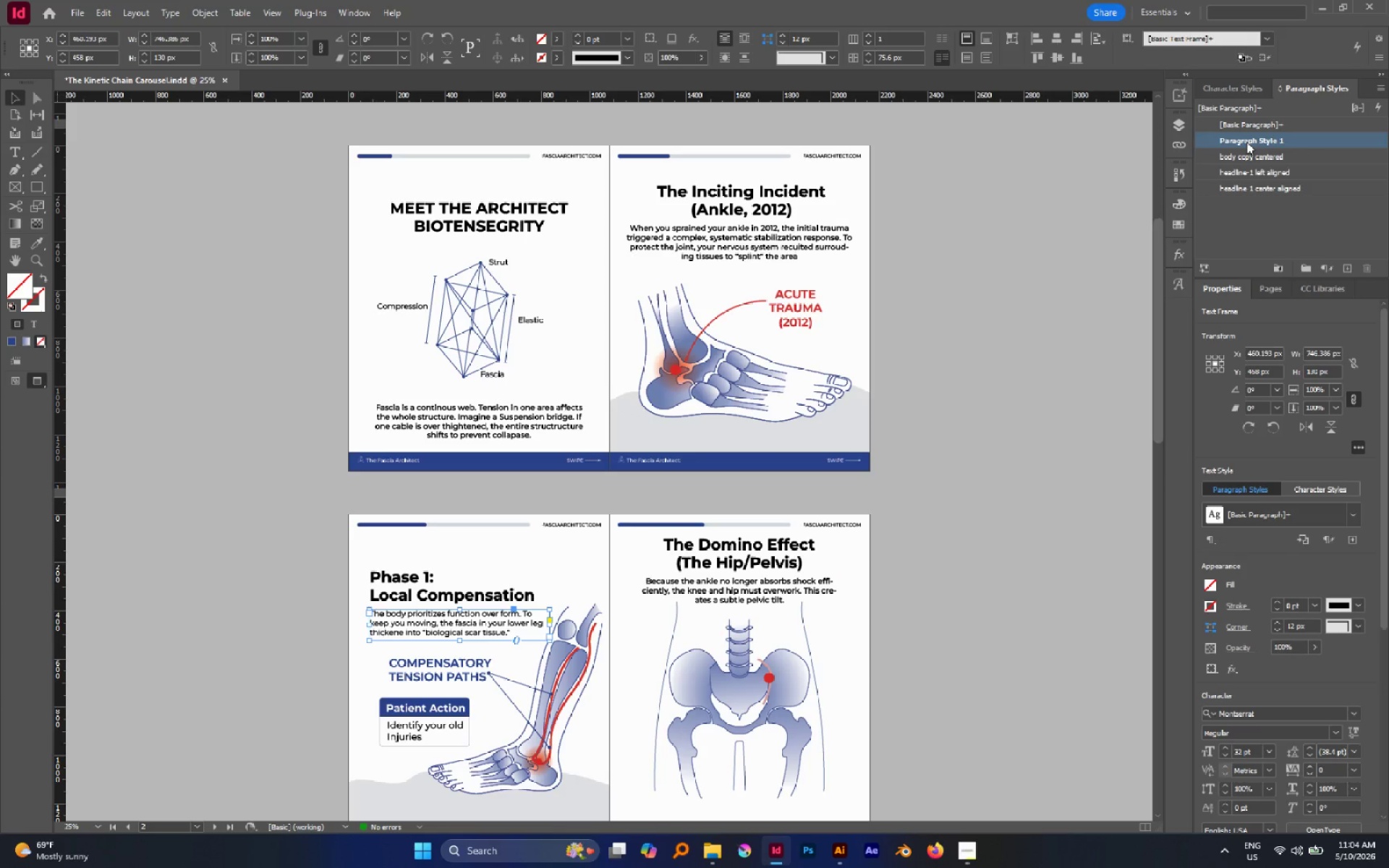 
double_click([1246, 142])
 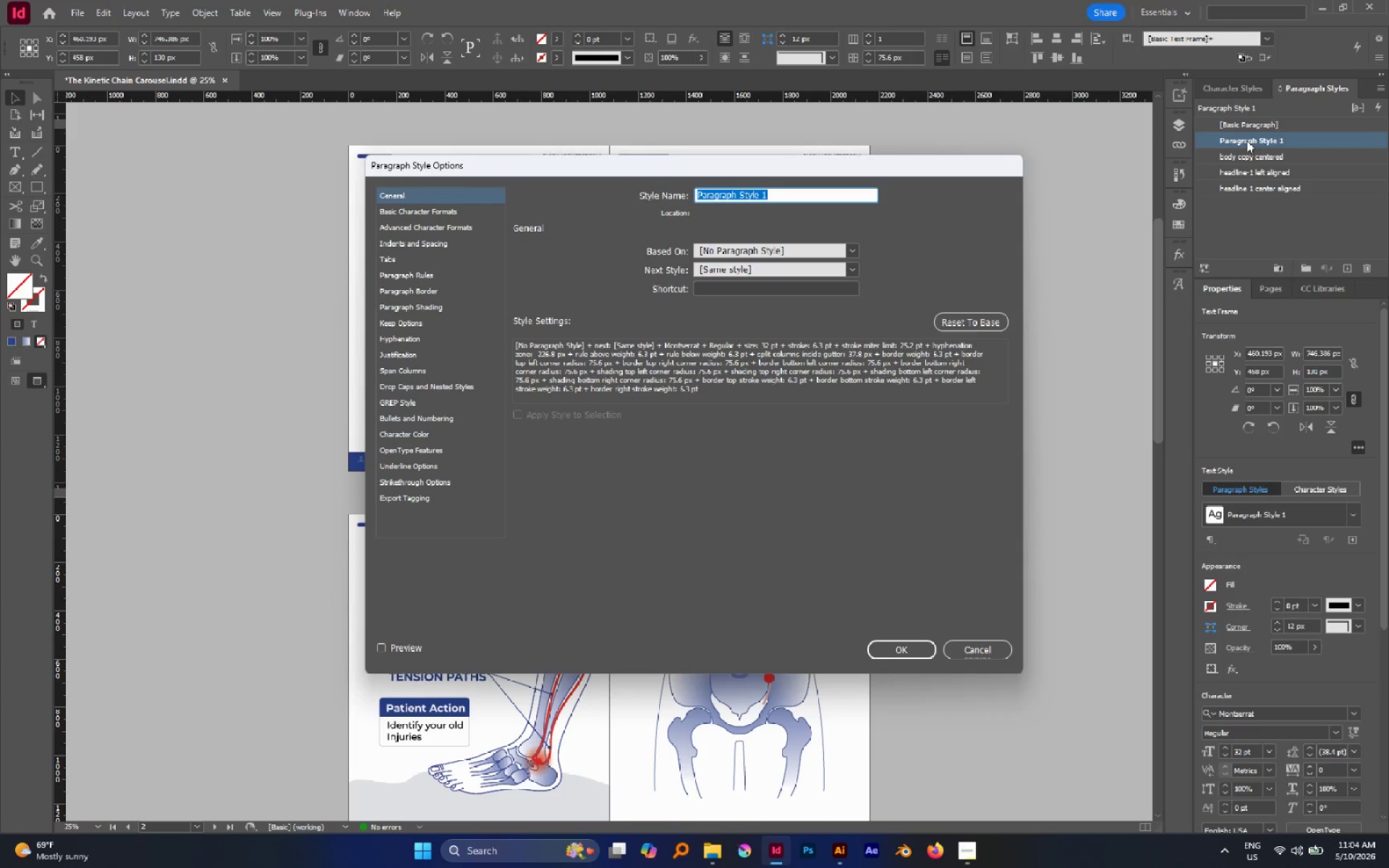 
type(body copy left aligned)
 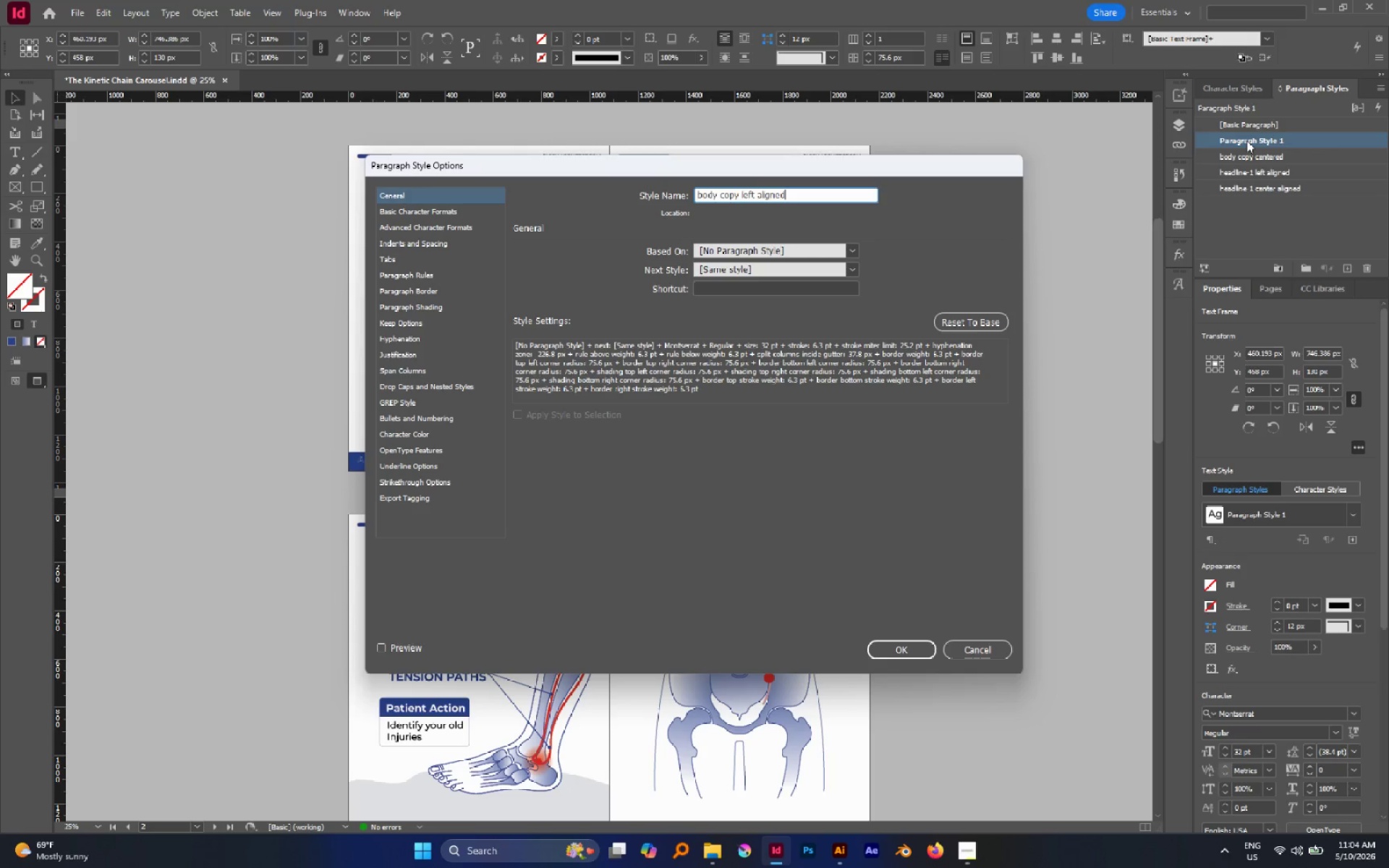 
key(Enter)
 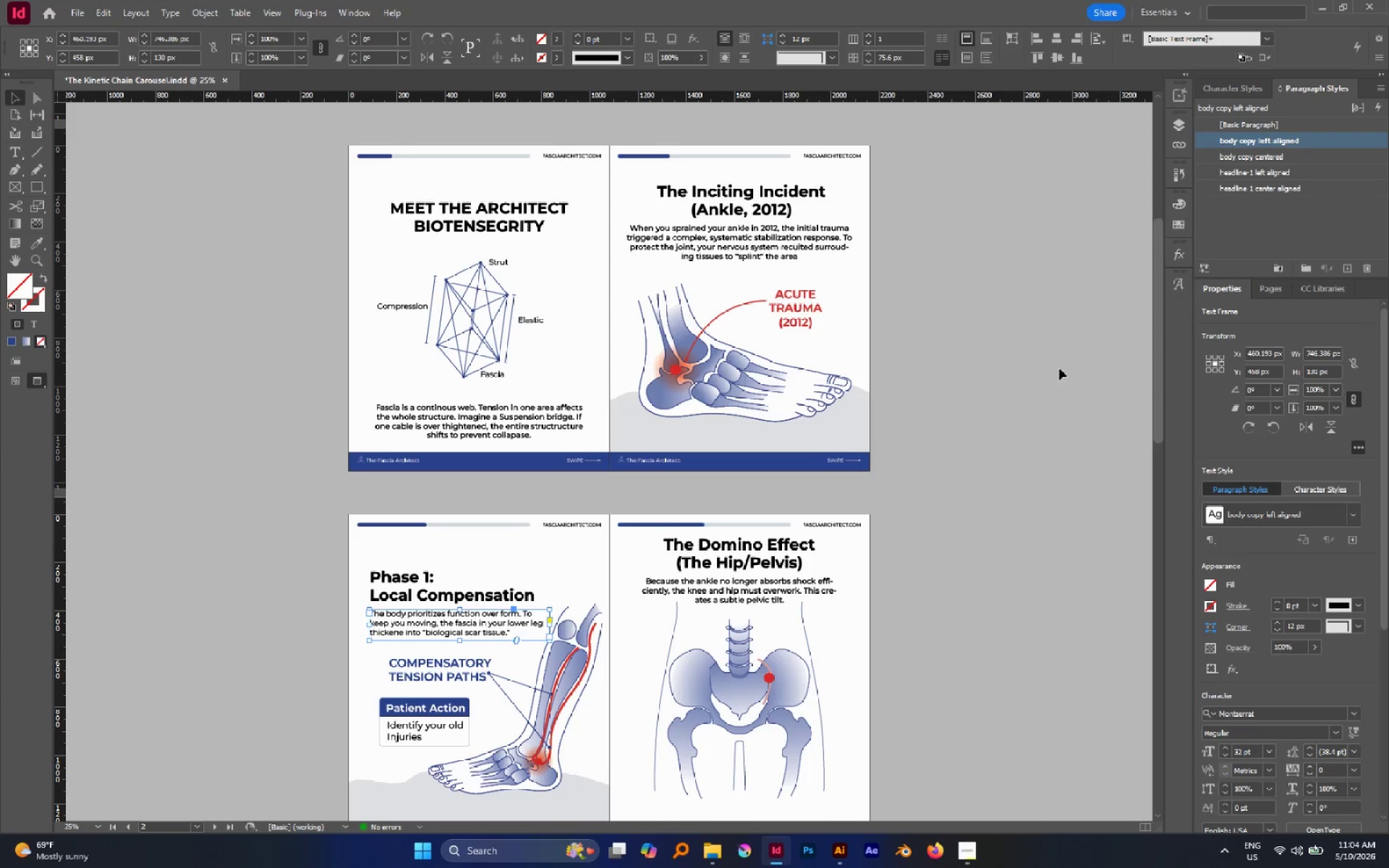 
scroll: coordinate [432, 574], scroll_direction: down, amount: 7.0
 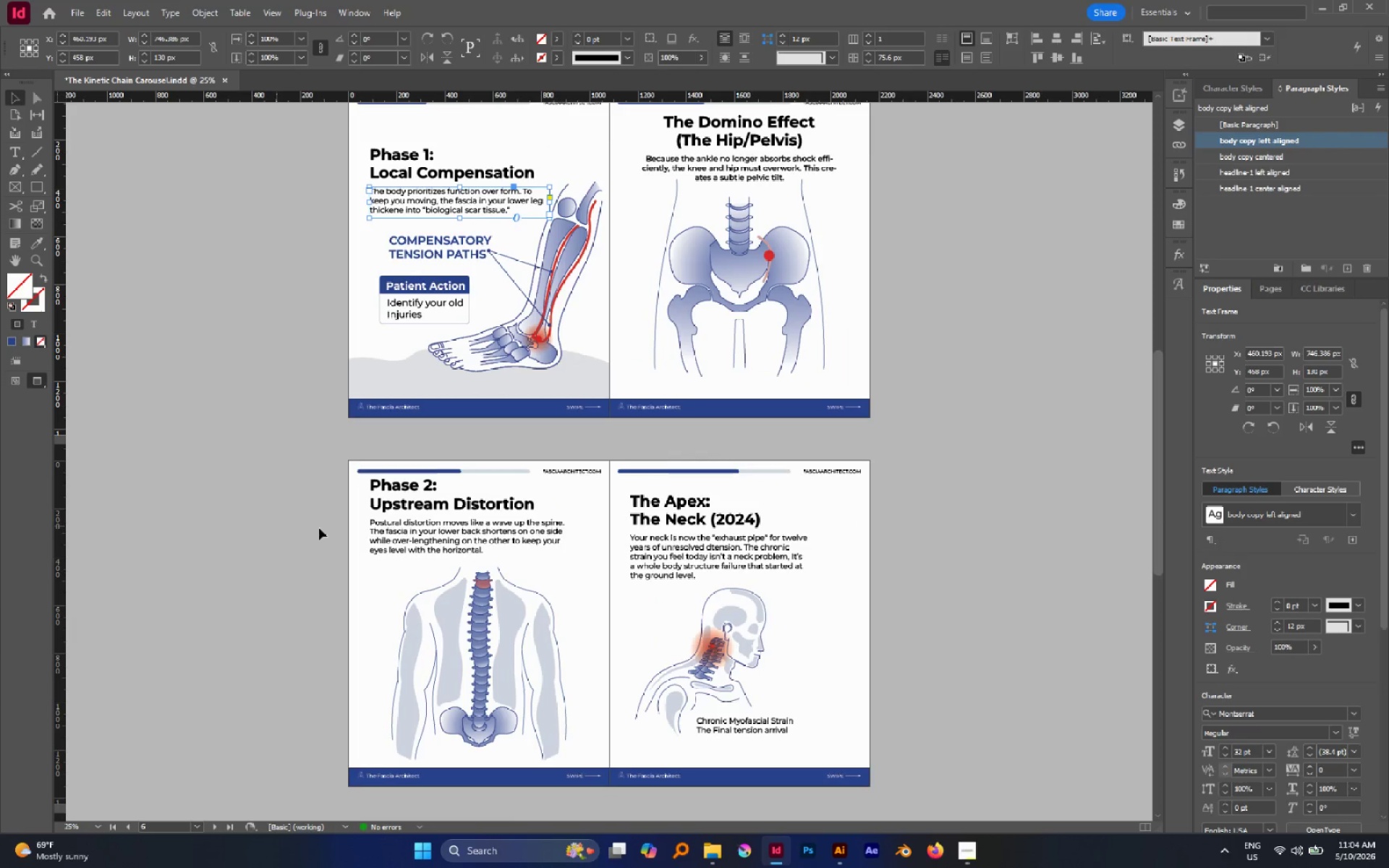 
left_click([422, 526])
 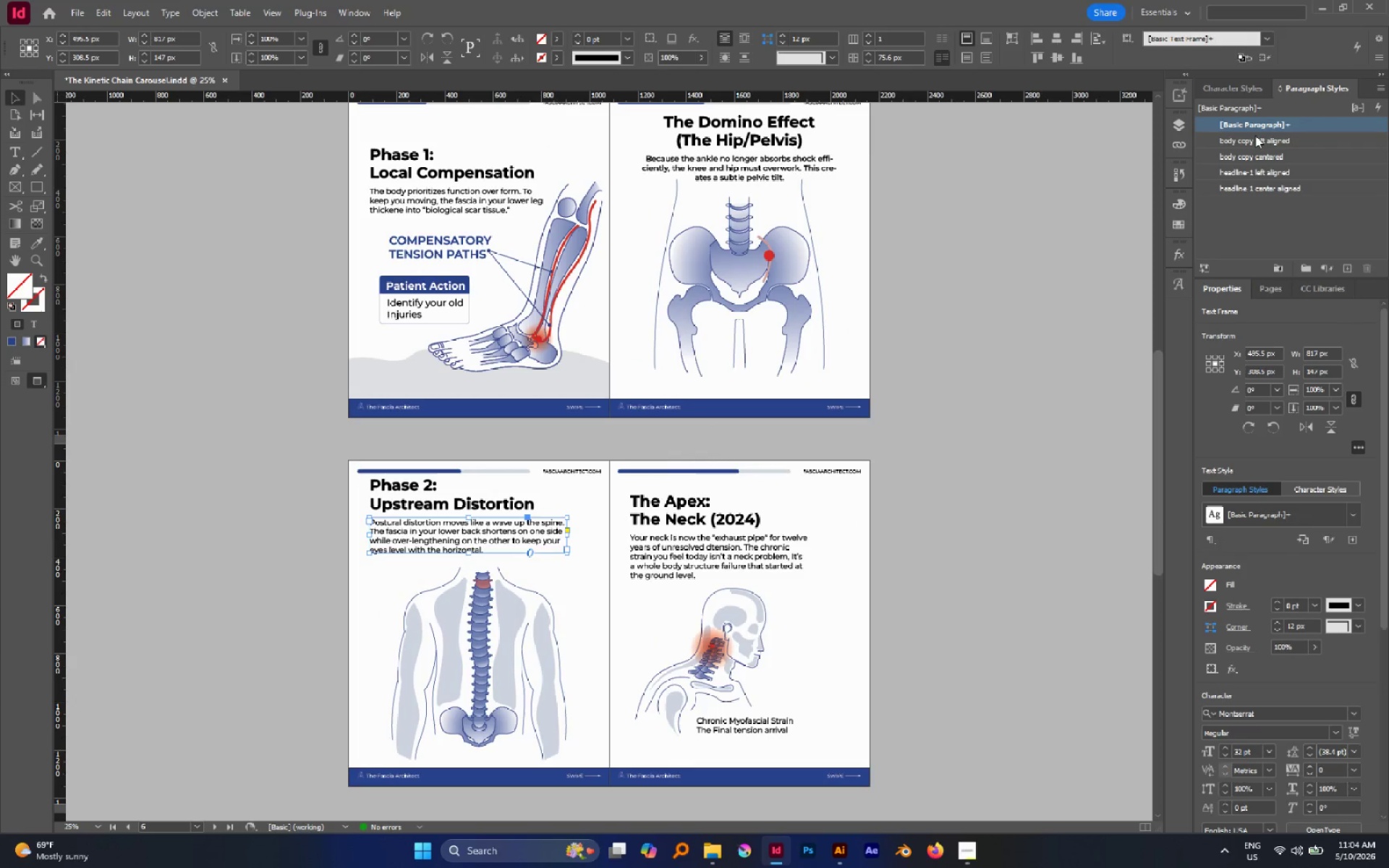 
left_click([1249, 135])
 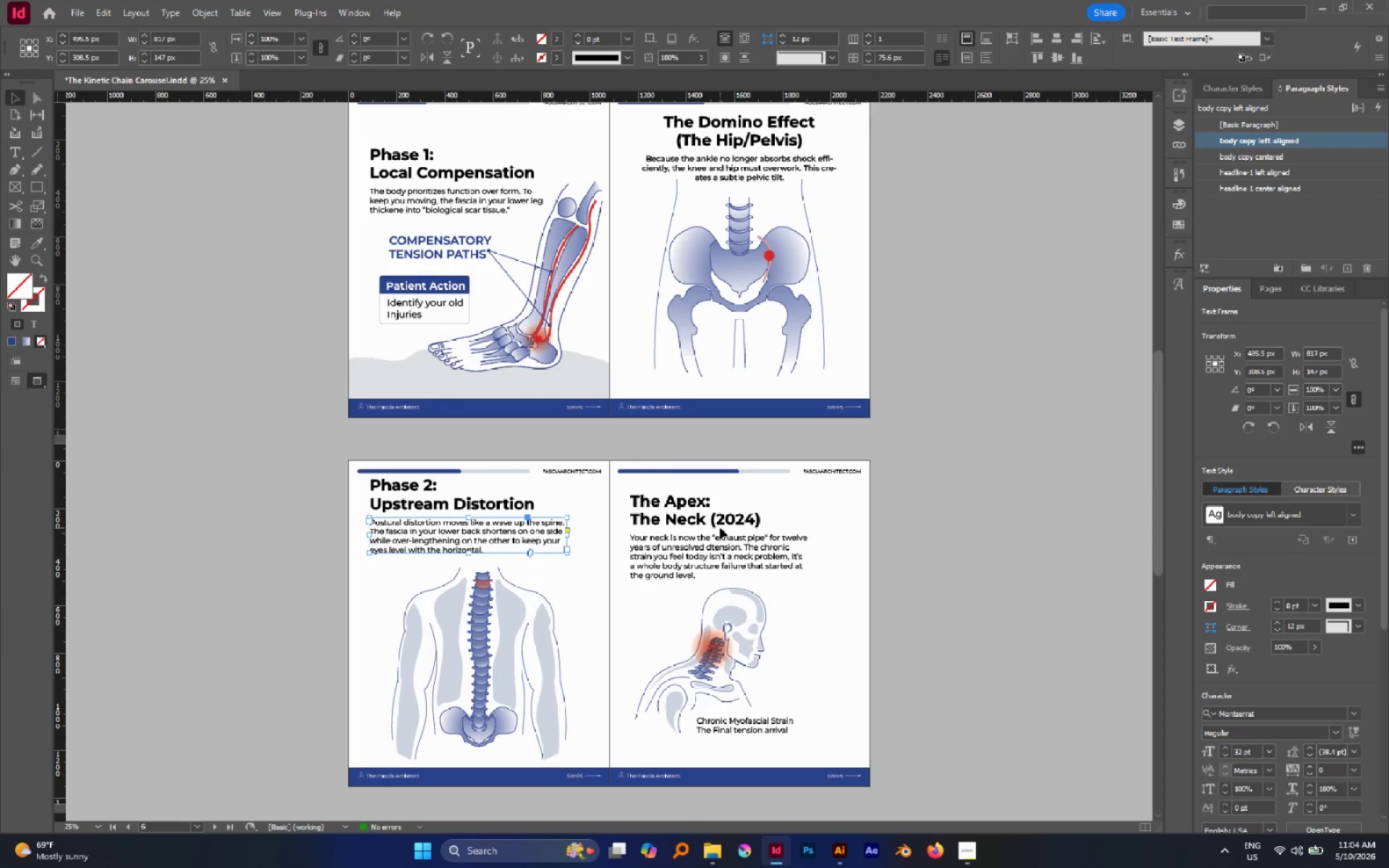 
left_click([719, 535])
 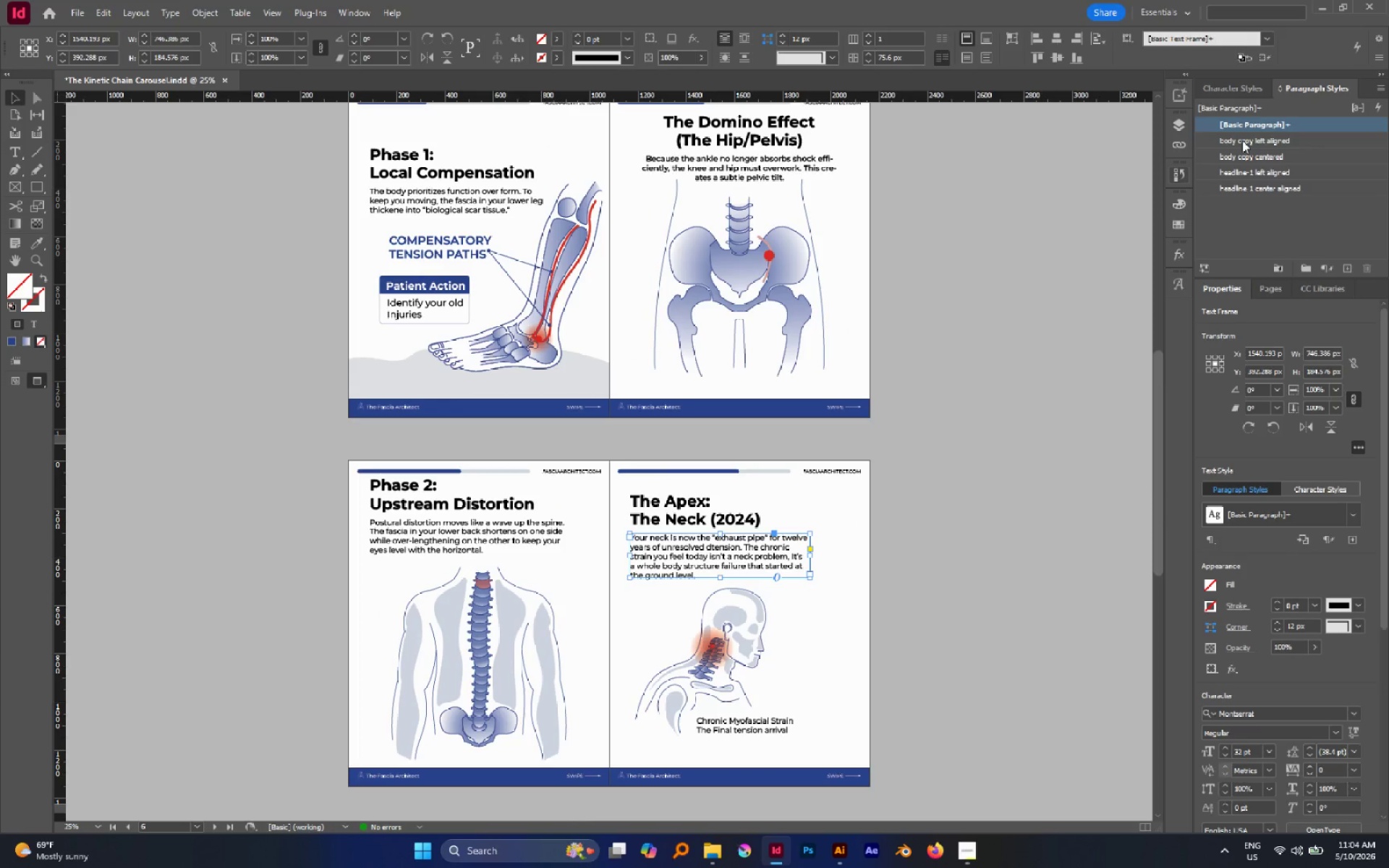 
left_click([1244, 143])
 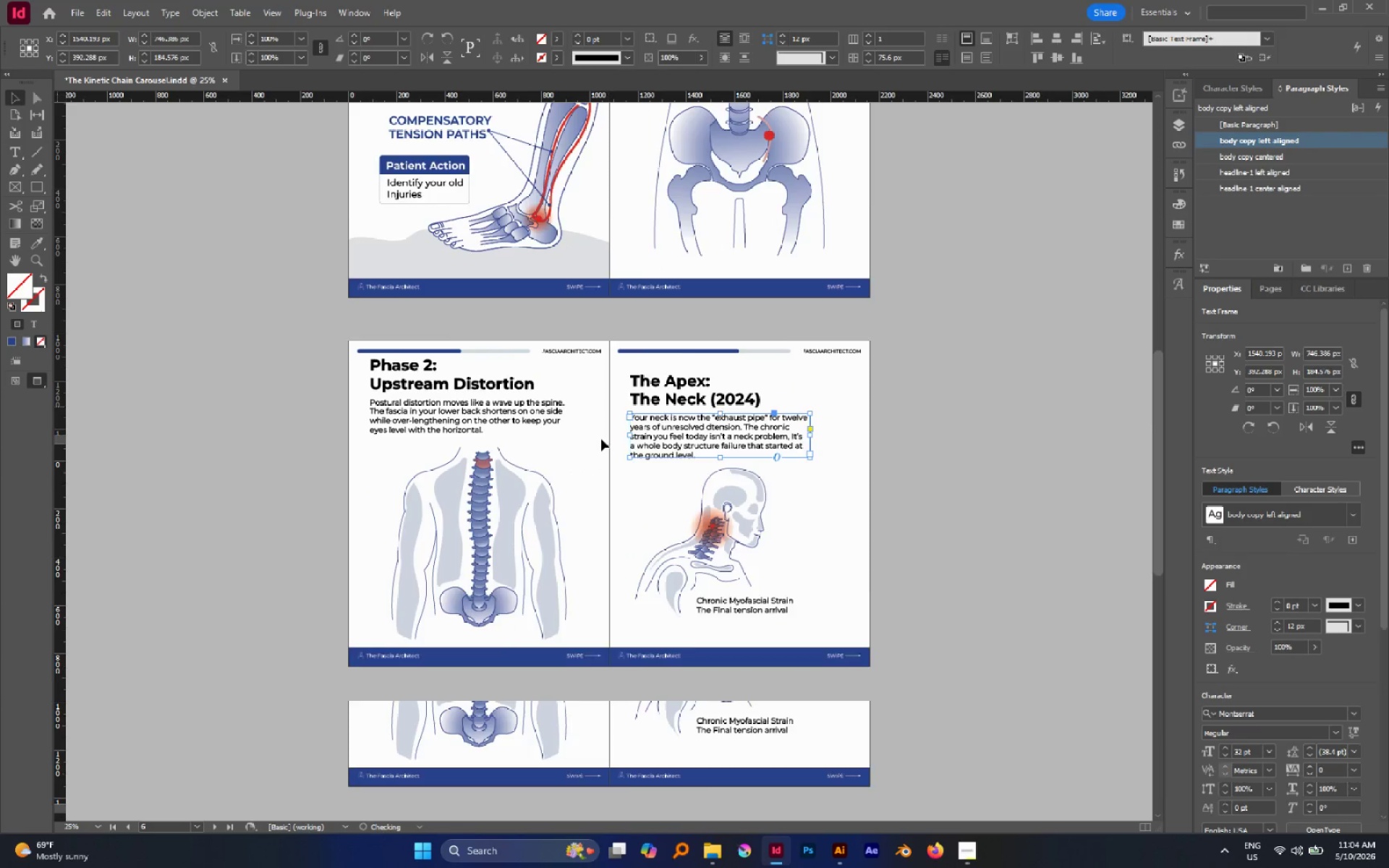 
scroll: coordinate [597, 451], scroll_direction: down, amount: 8.0
 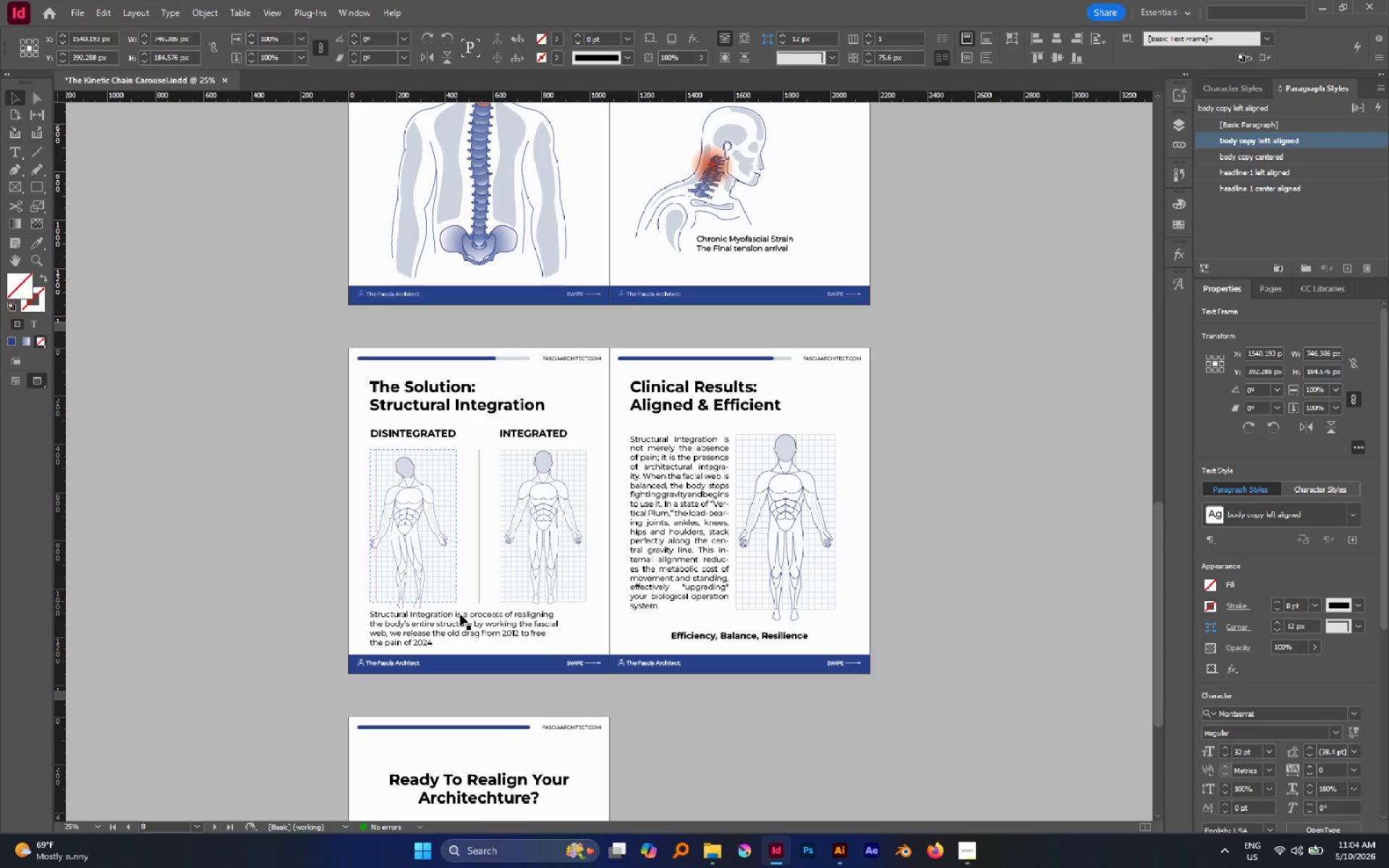 
left_click([460, 616])
 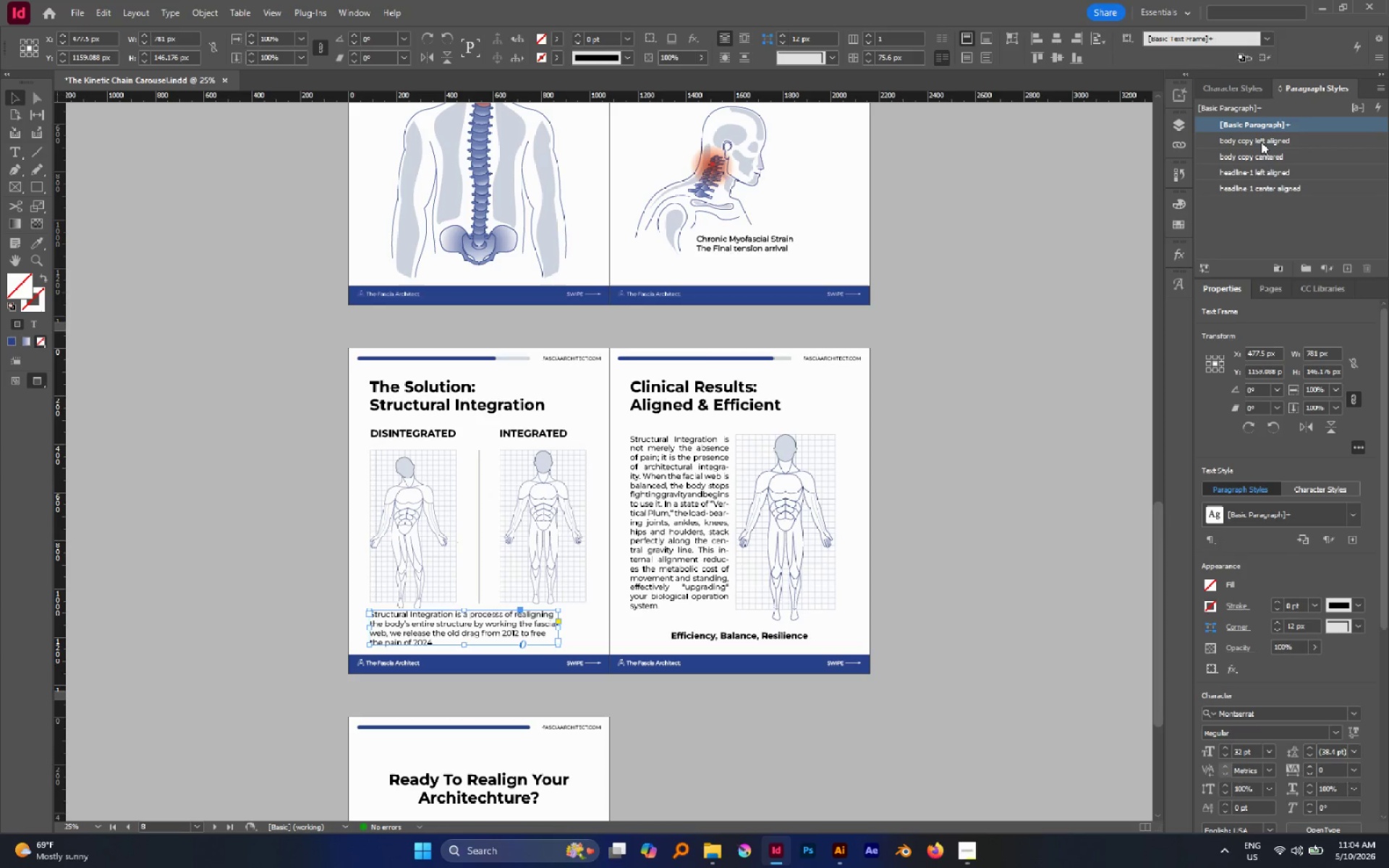 
left_click([1257, 142])
 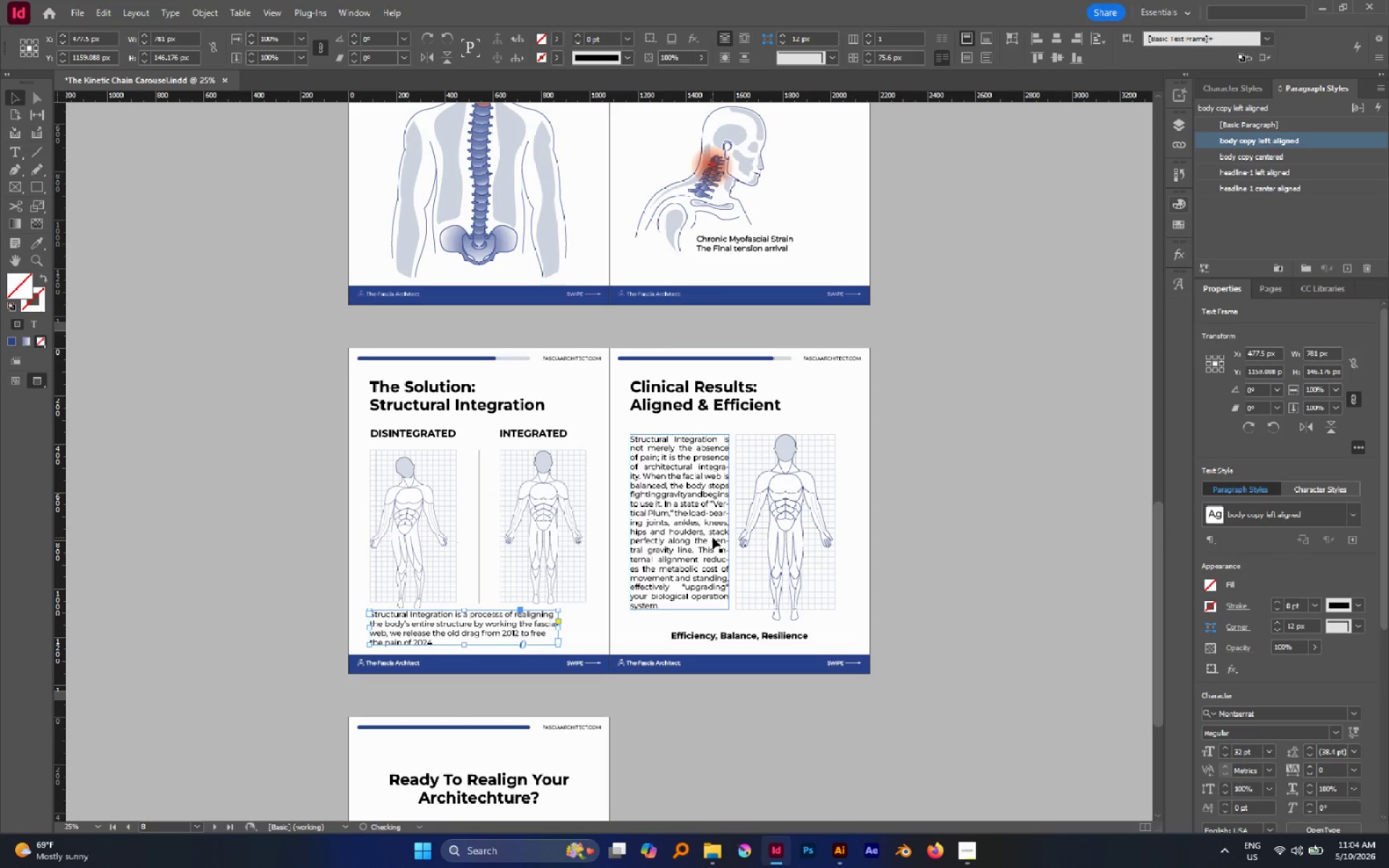 
left_click([713, 537])
 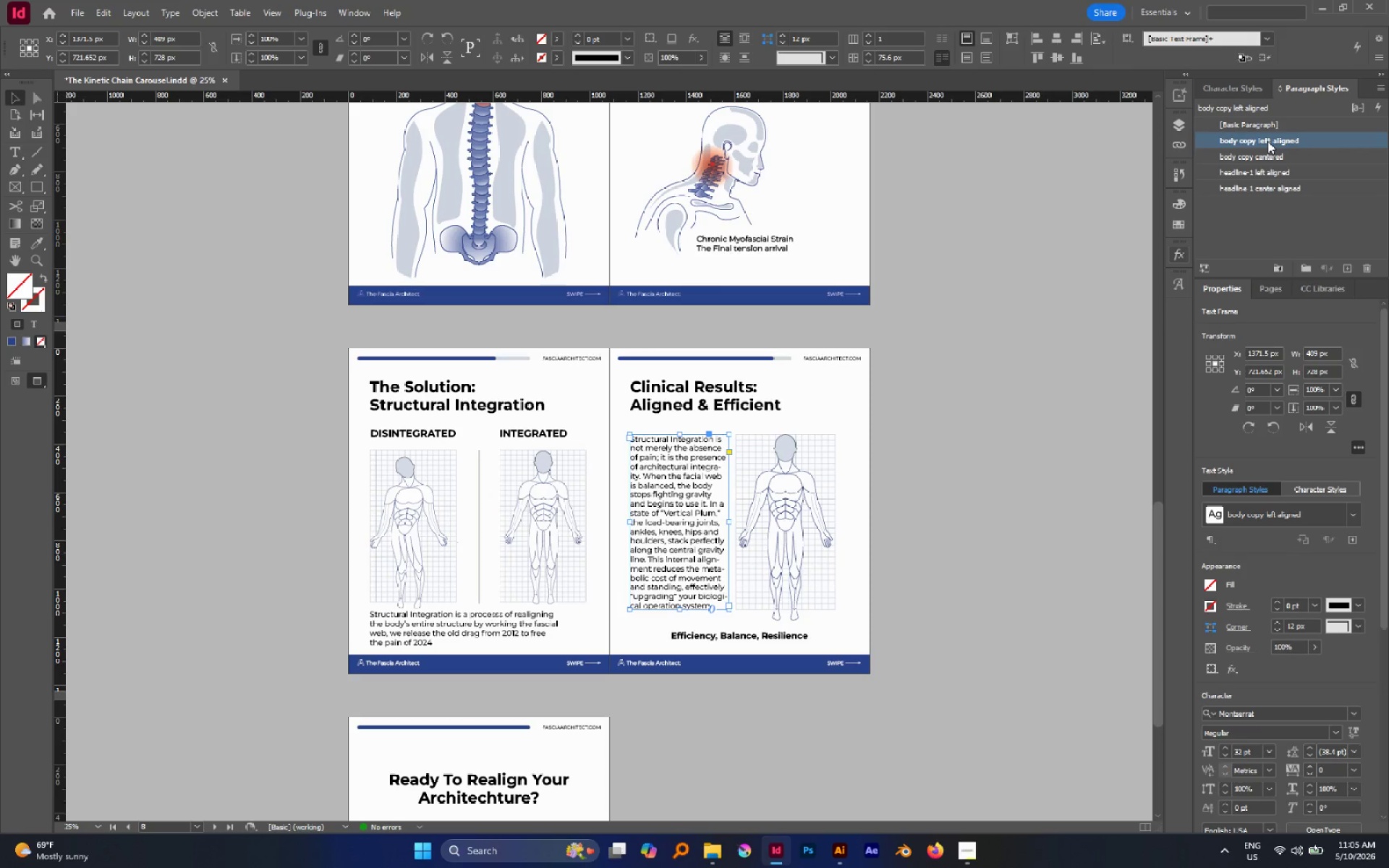 
left_click([927, 368])
 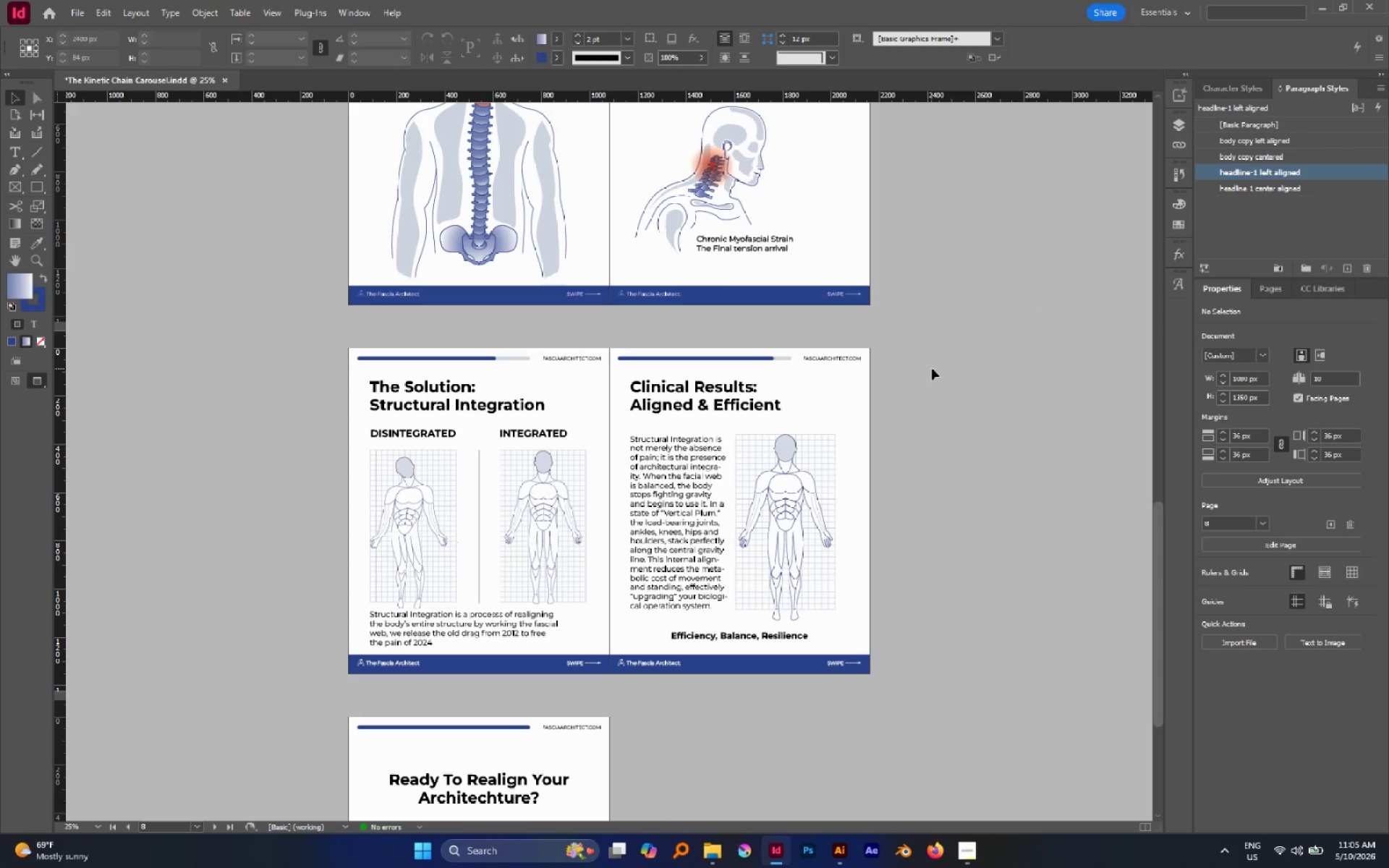 
scroll: coordinate [542, 535], scroll_direction: down, amount: 6.0
 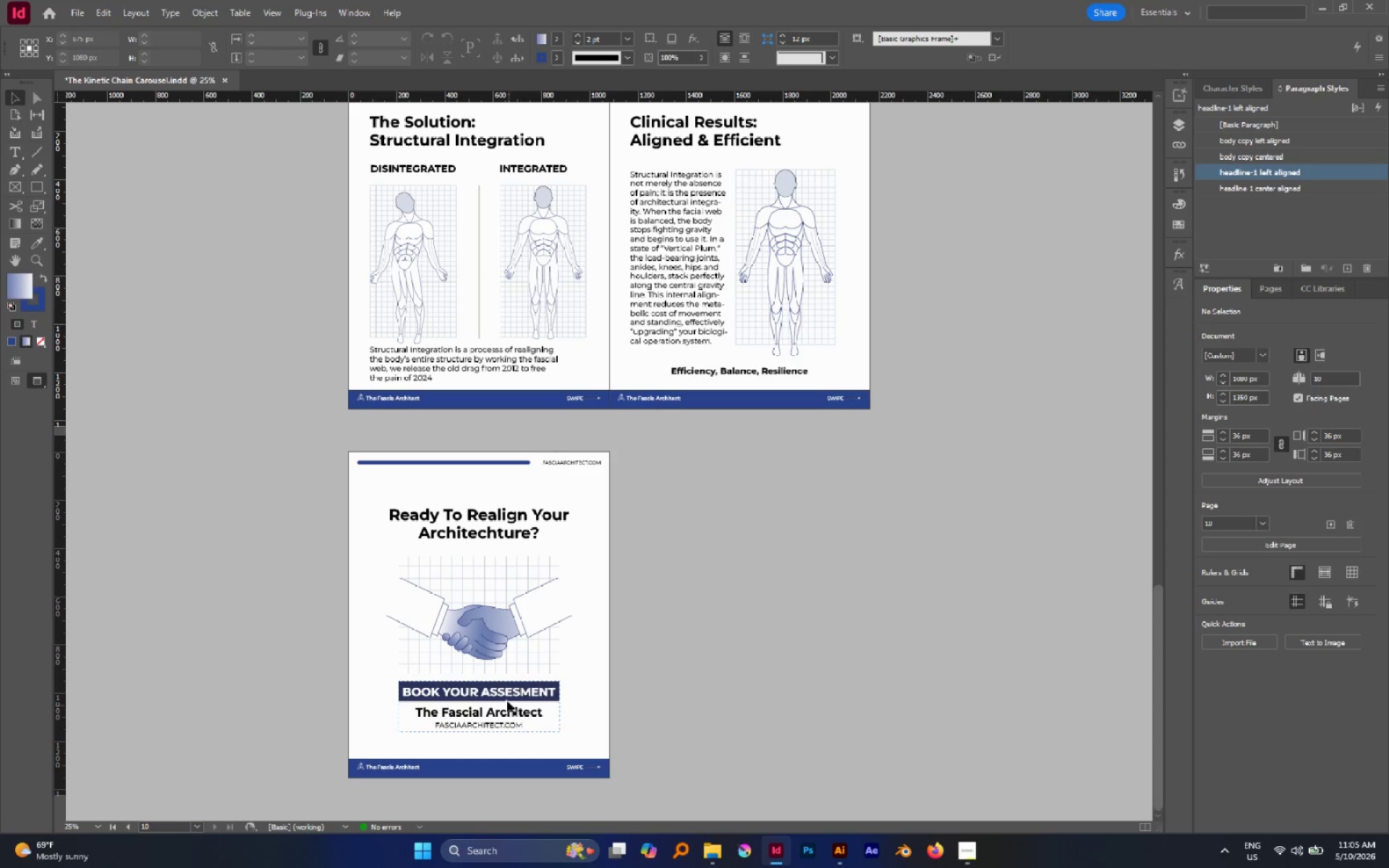 
left_click([504, 692])
 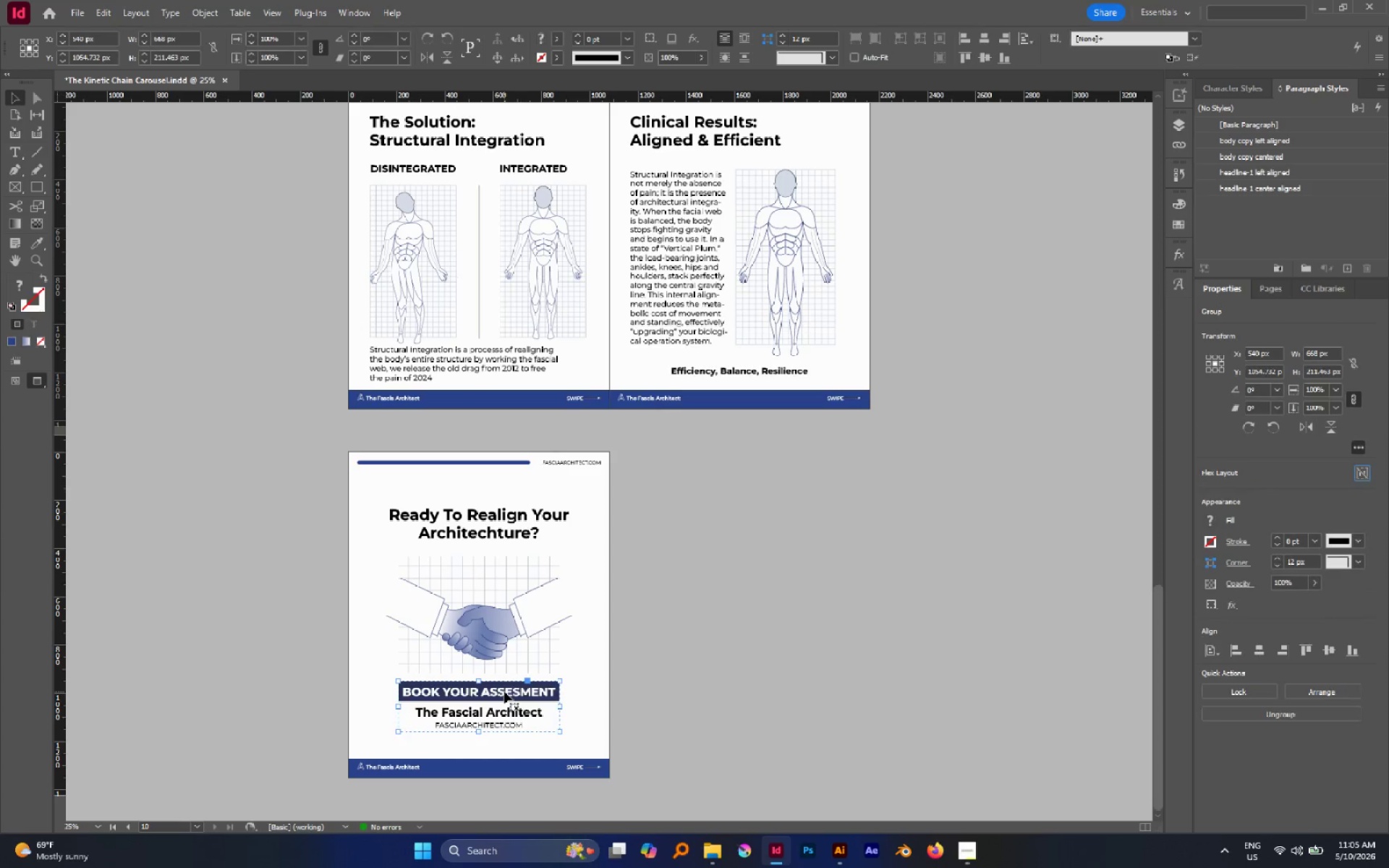 
double_click([504, 692])
 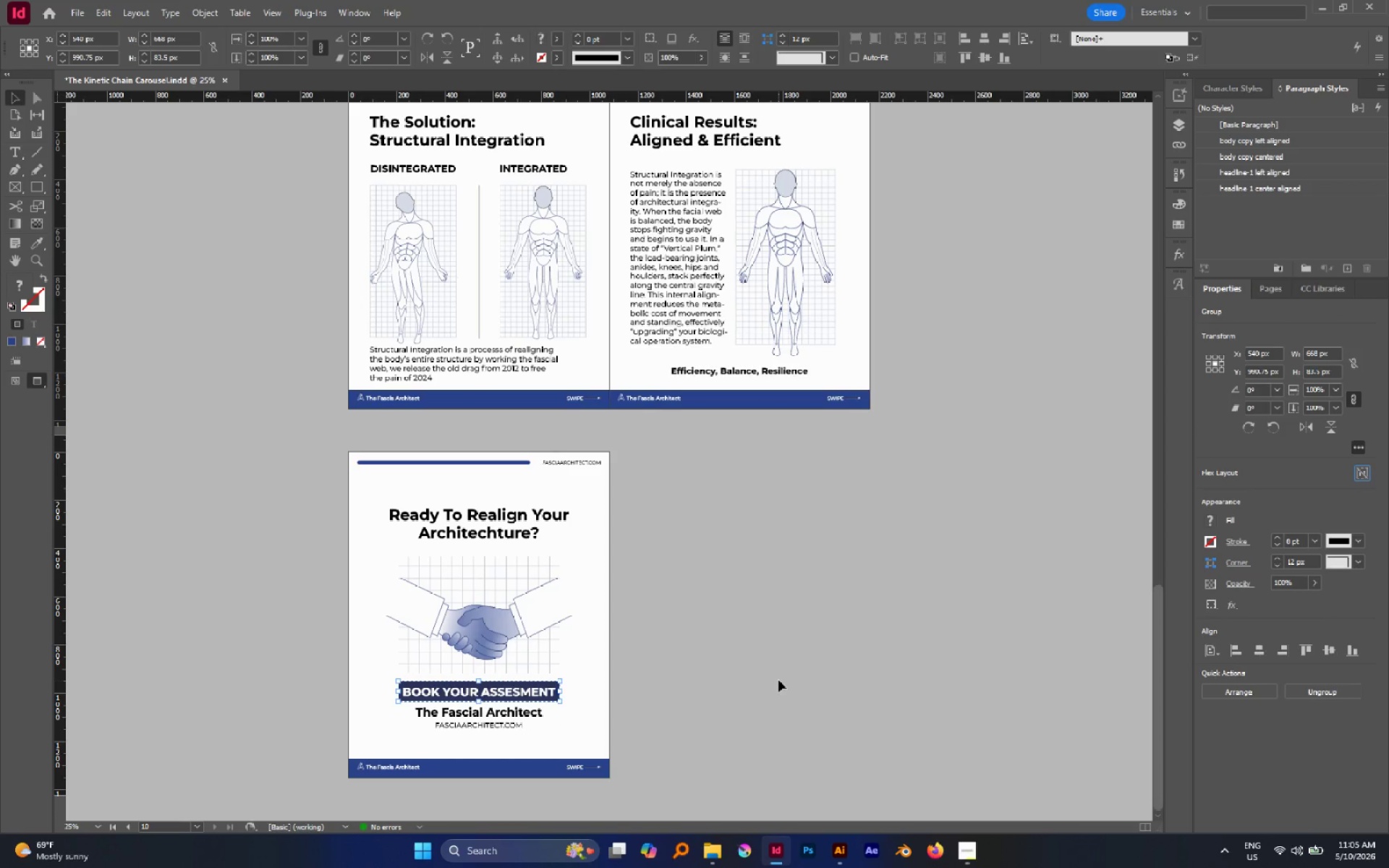 
wait(51.06)
 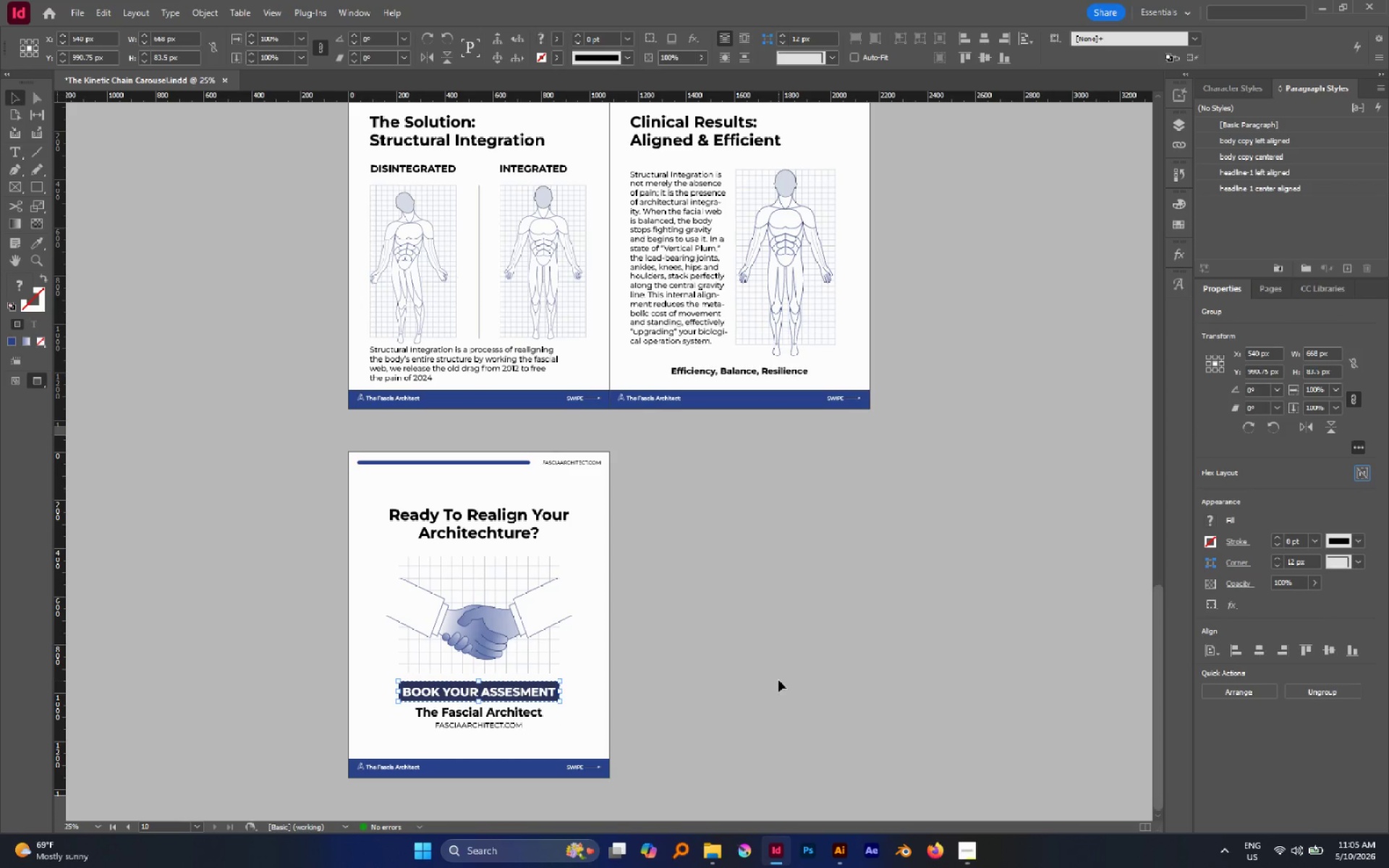 
scroll: coordinate [860, 571], scroll_direction: up, amount: 1.0
 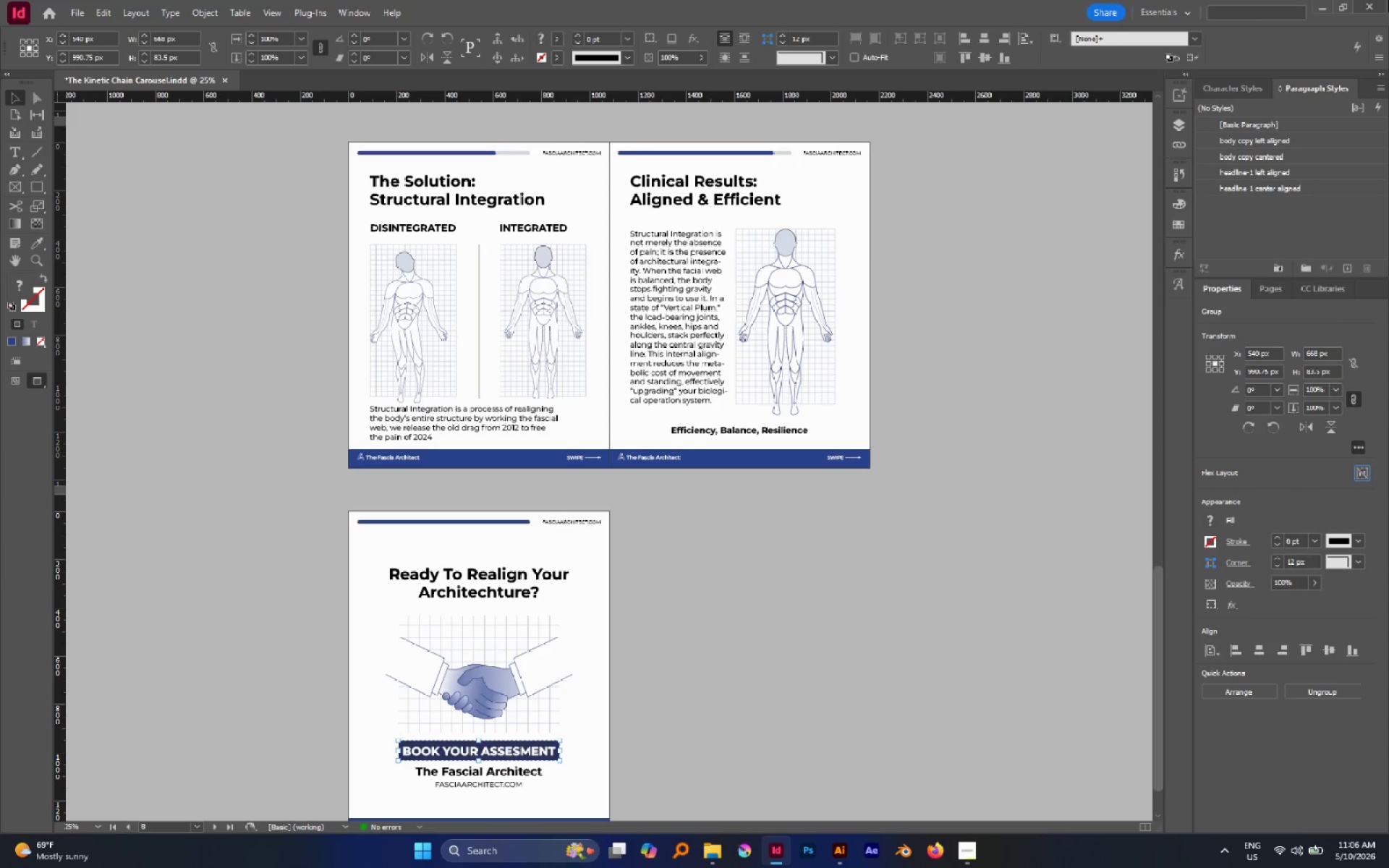 
left_click([789, 473])
 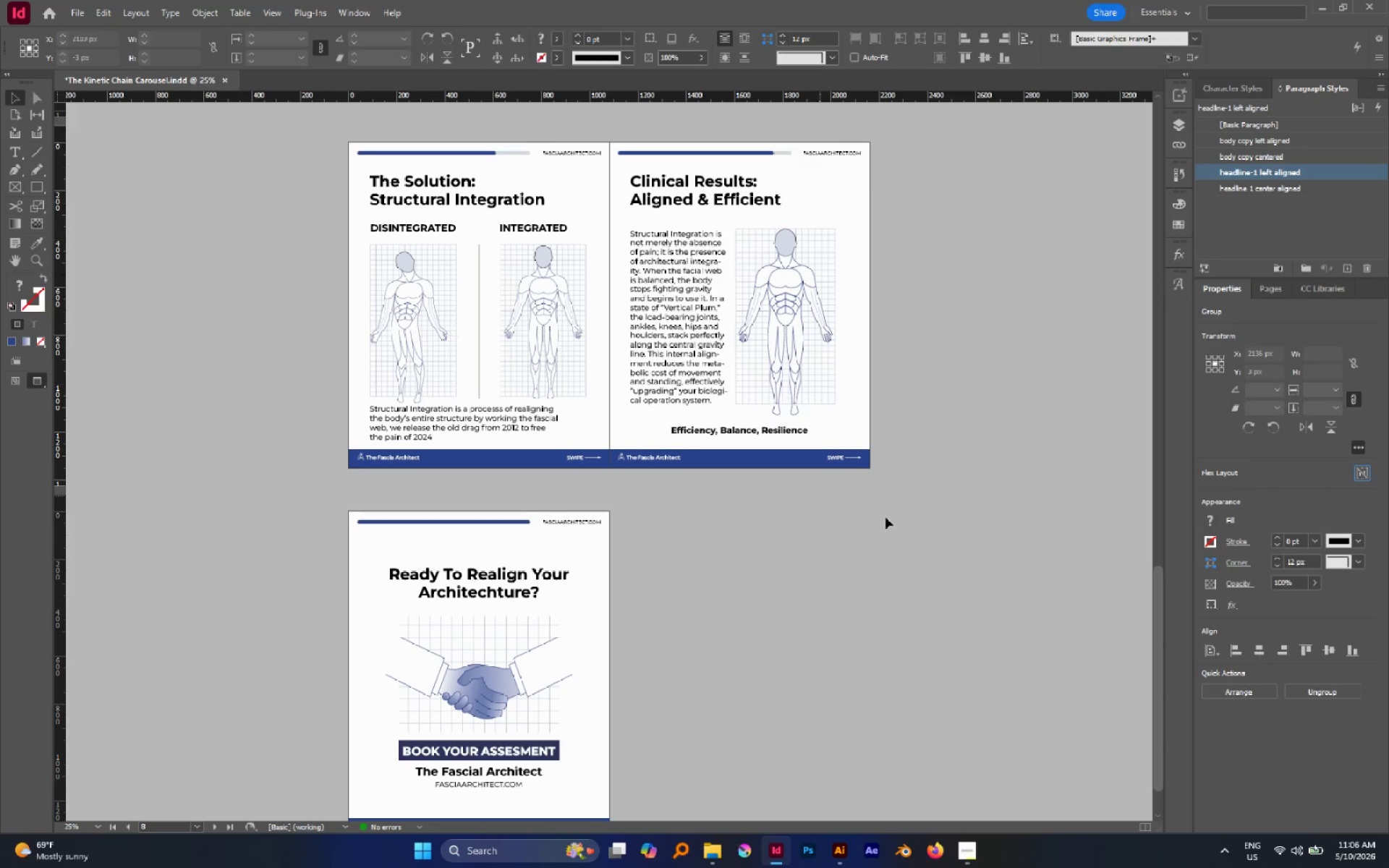 
left_click_drag(start_coordinate=[887, 517], to_coordinate=[545, 192])
 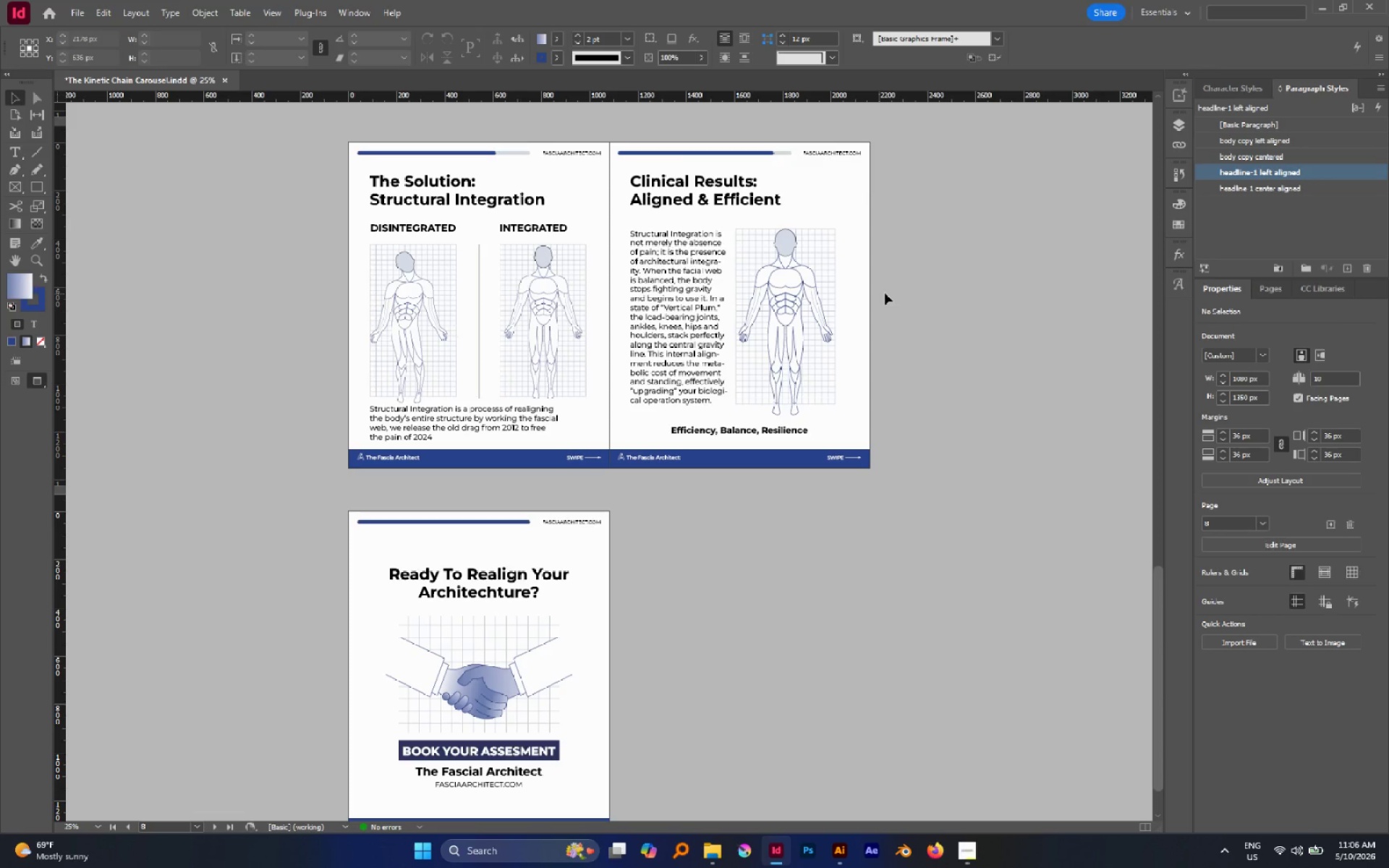 
scroll: coordinate [844, 352], scroll_direction: up, amount: 37.0
 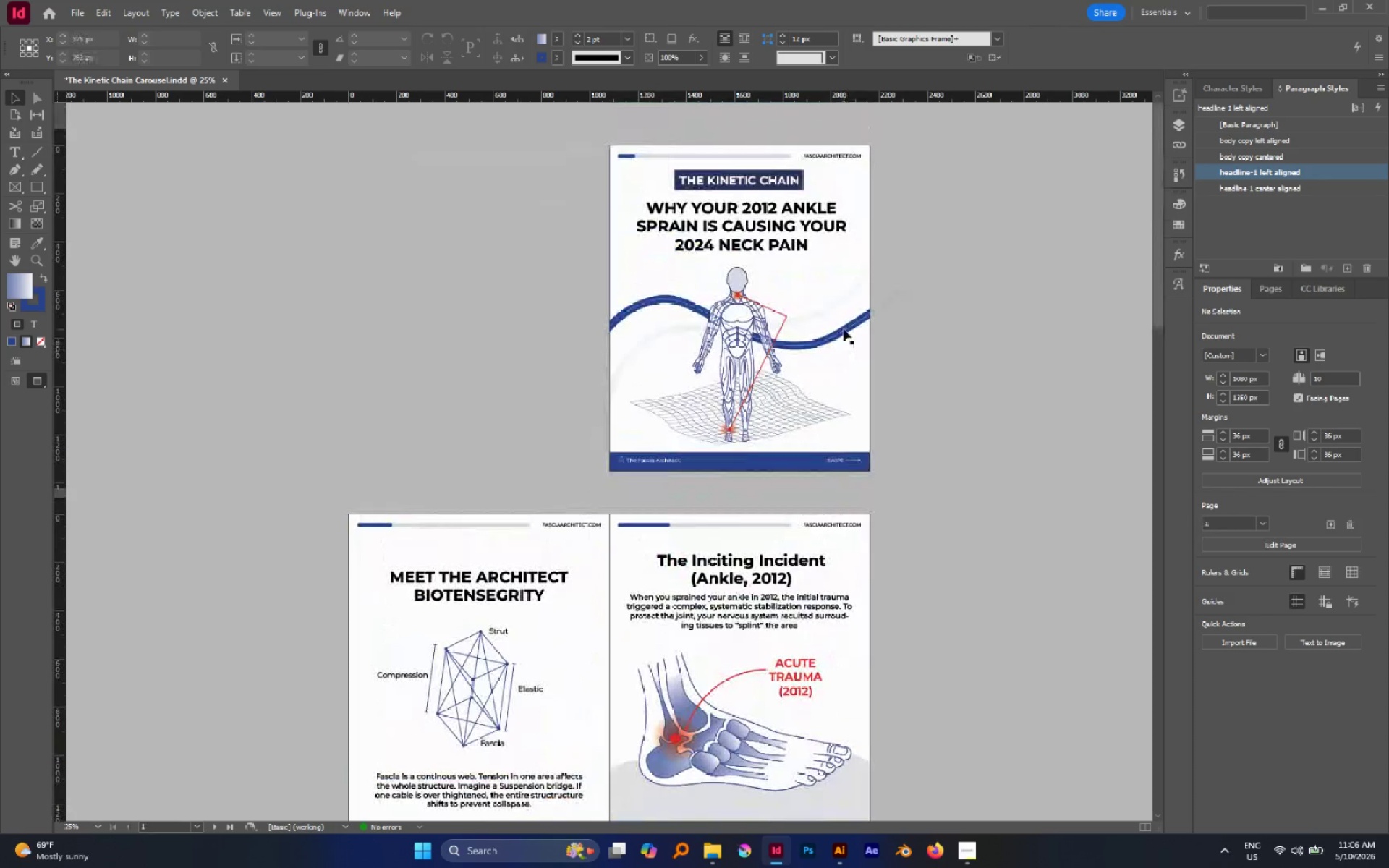 
scroll: coordinate [876, 390], scroll_direction: down, amount: 38.0
 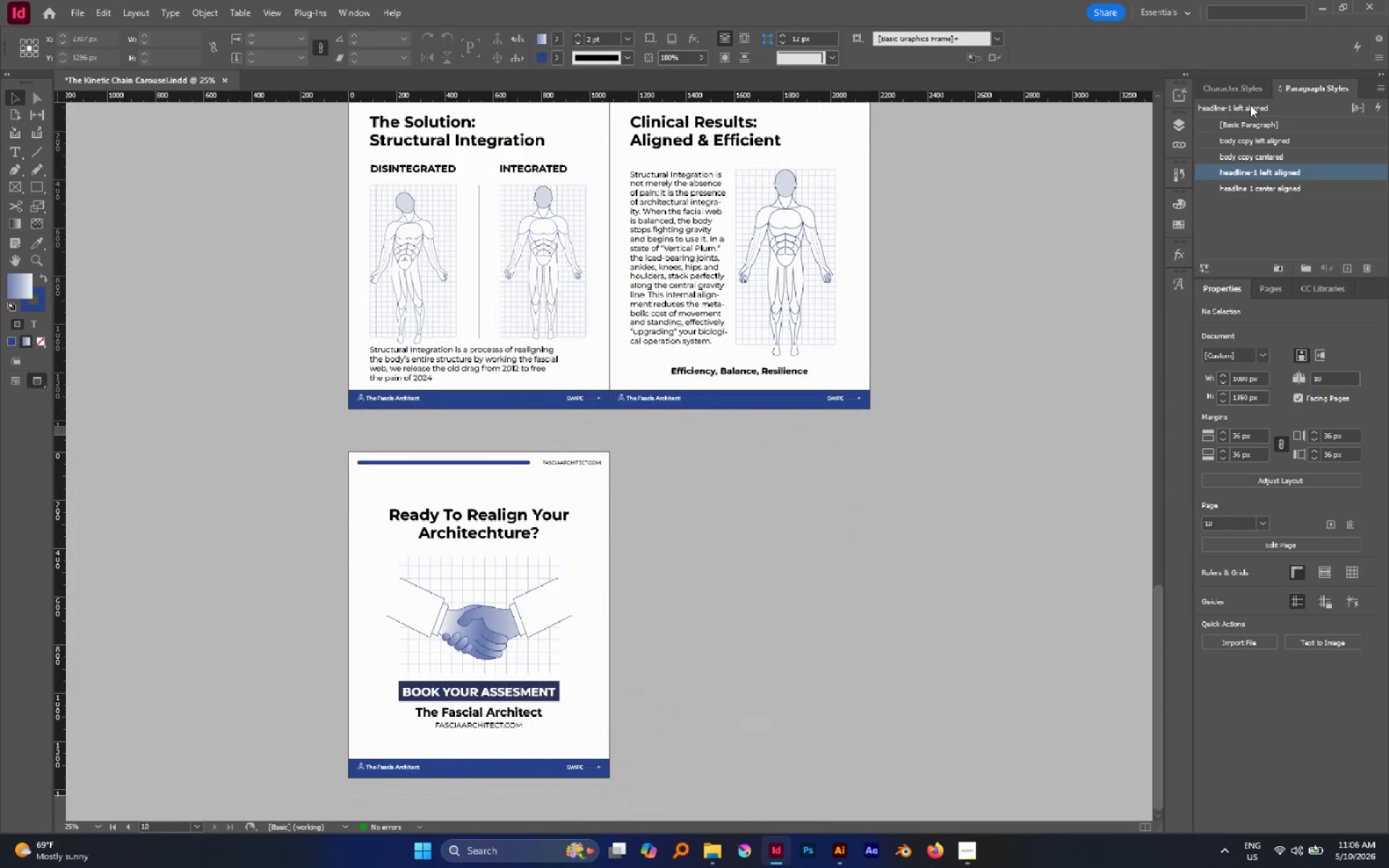 
left_click([1273, 282])
 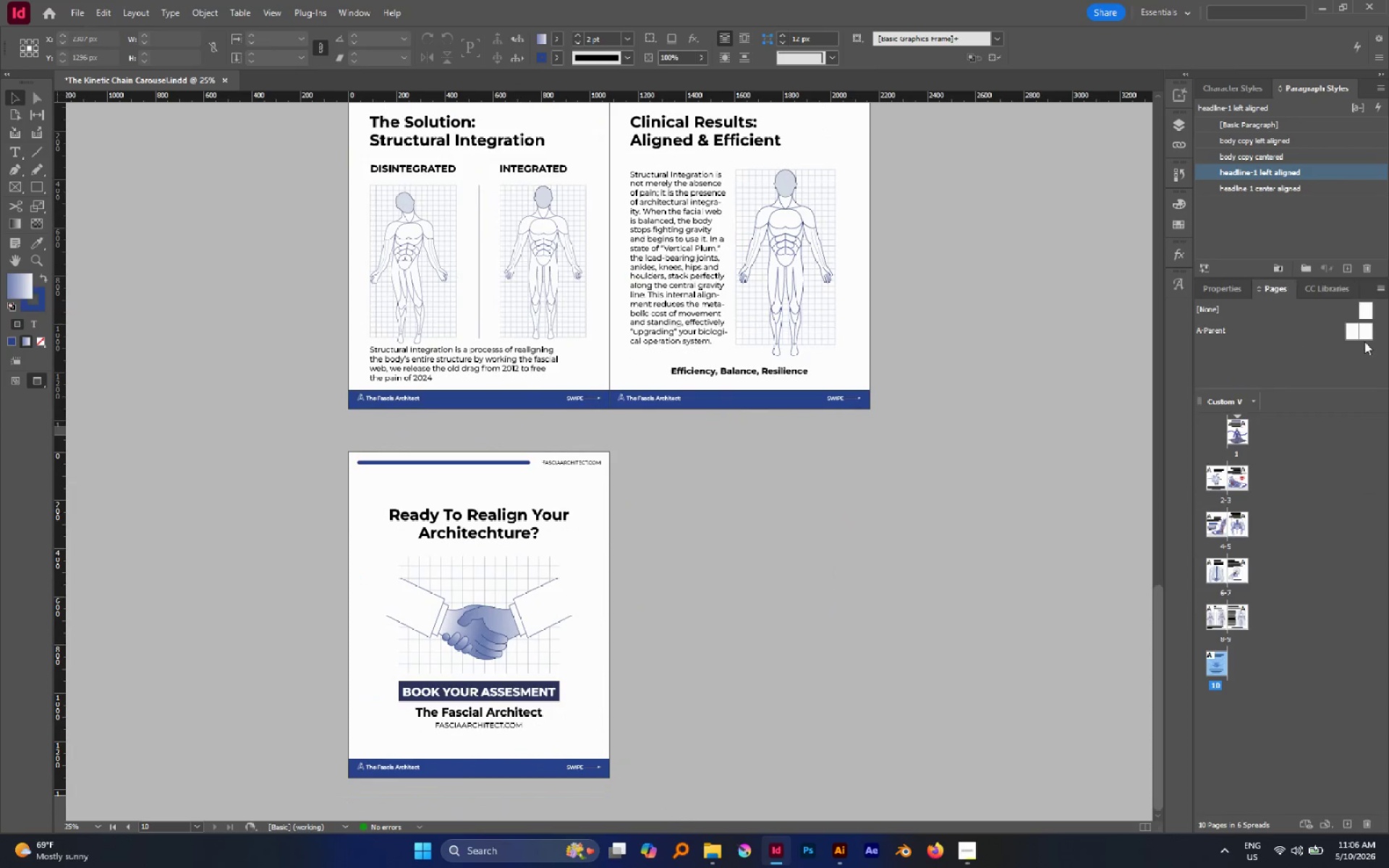 
left_click([1358, 323])
 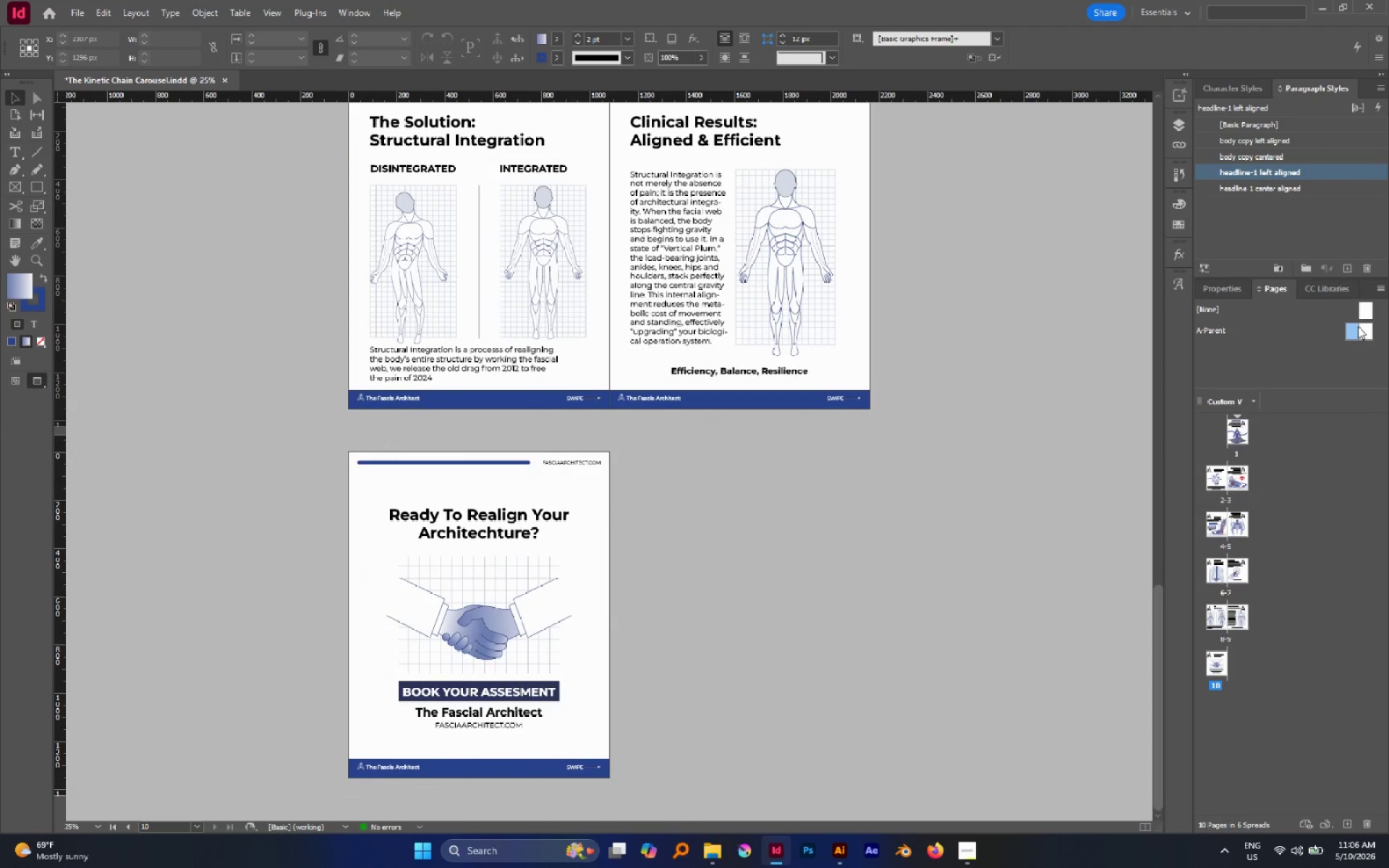 
double_click([1358, 326])
 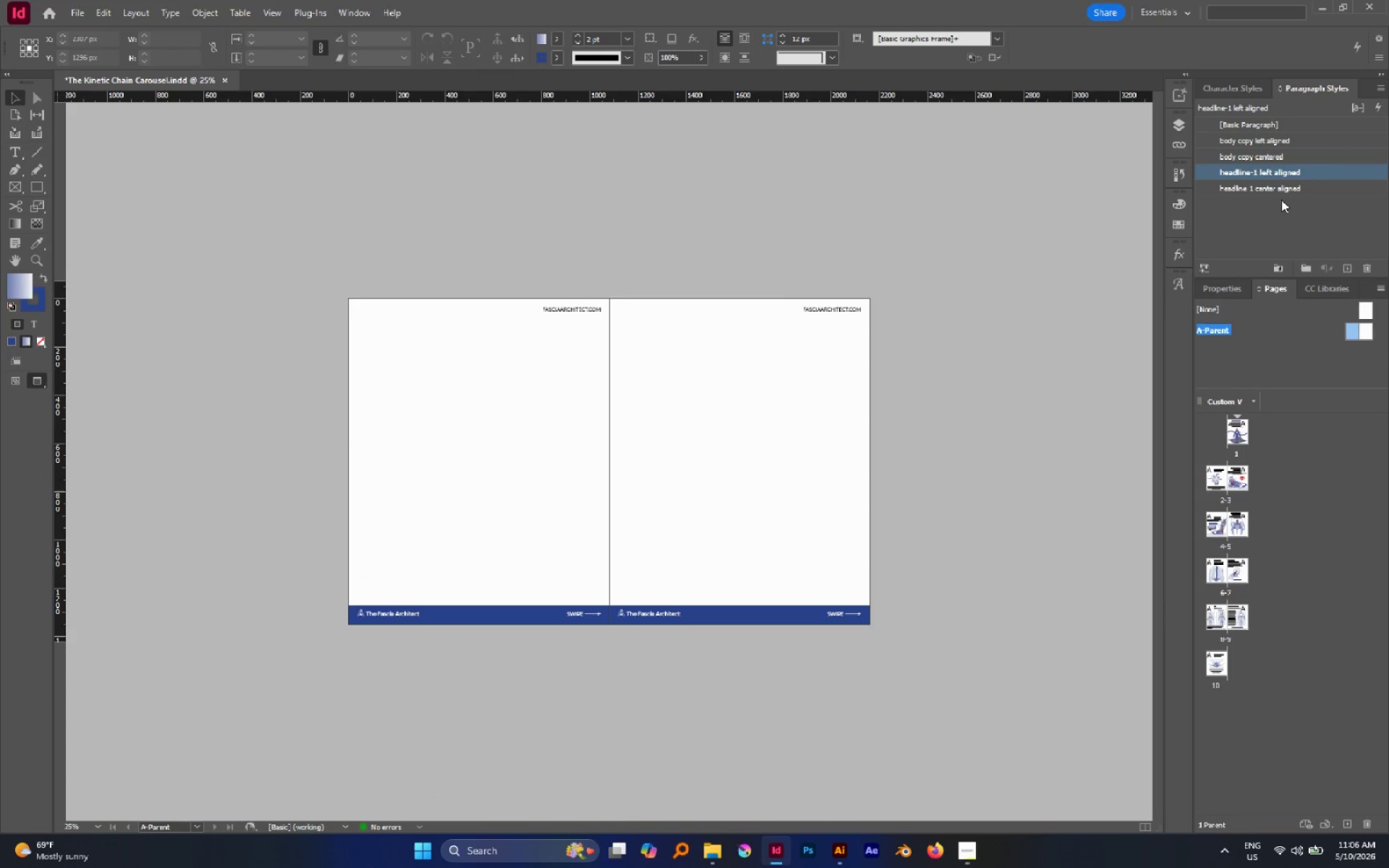 
double_click([1262, 189])
 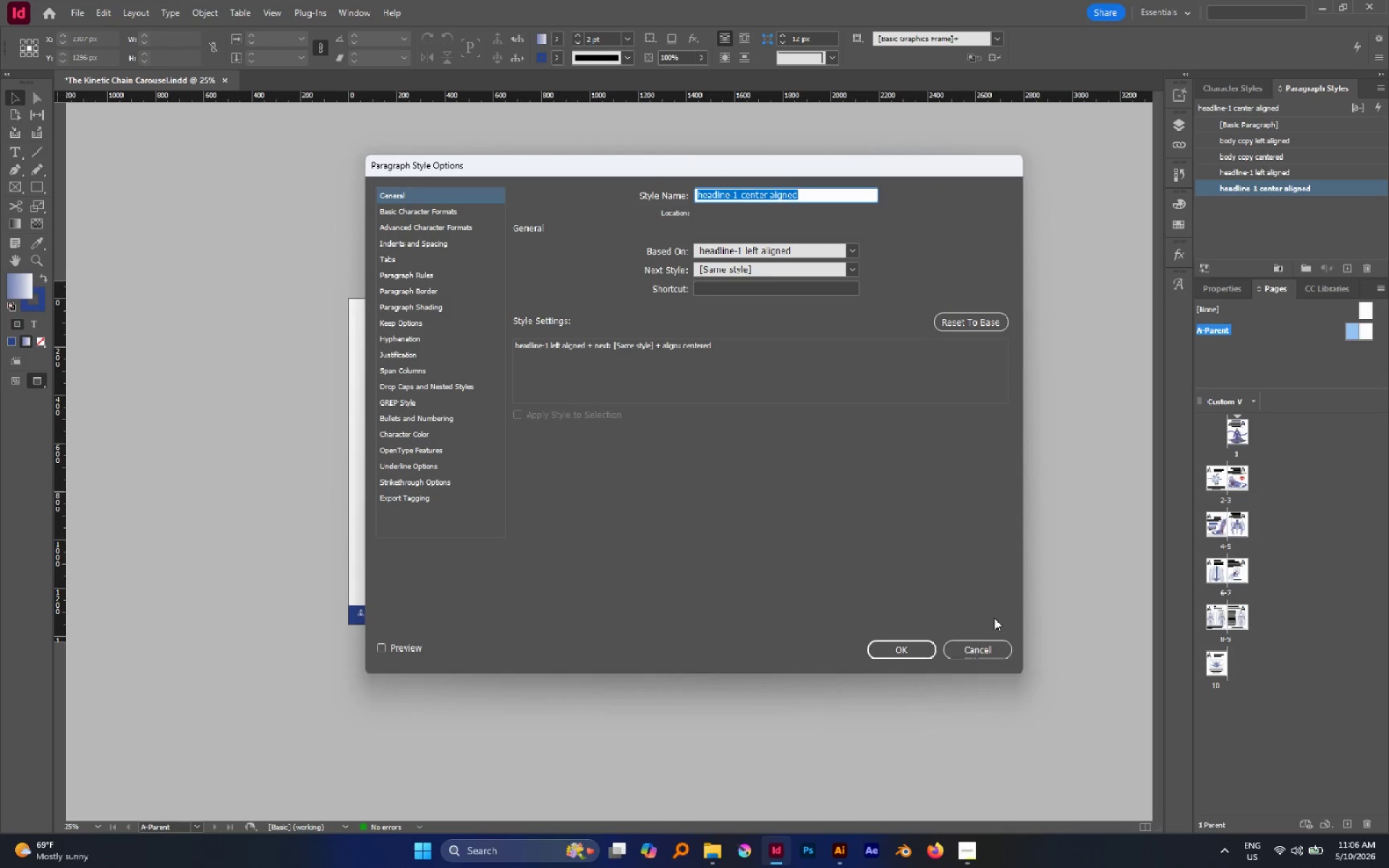 
left_click([990, 652])
 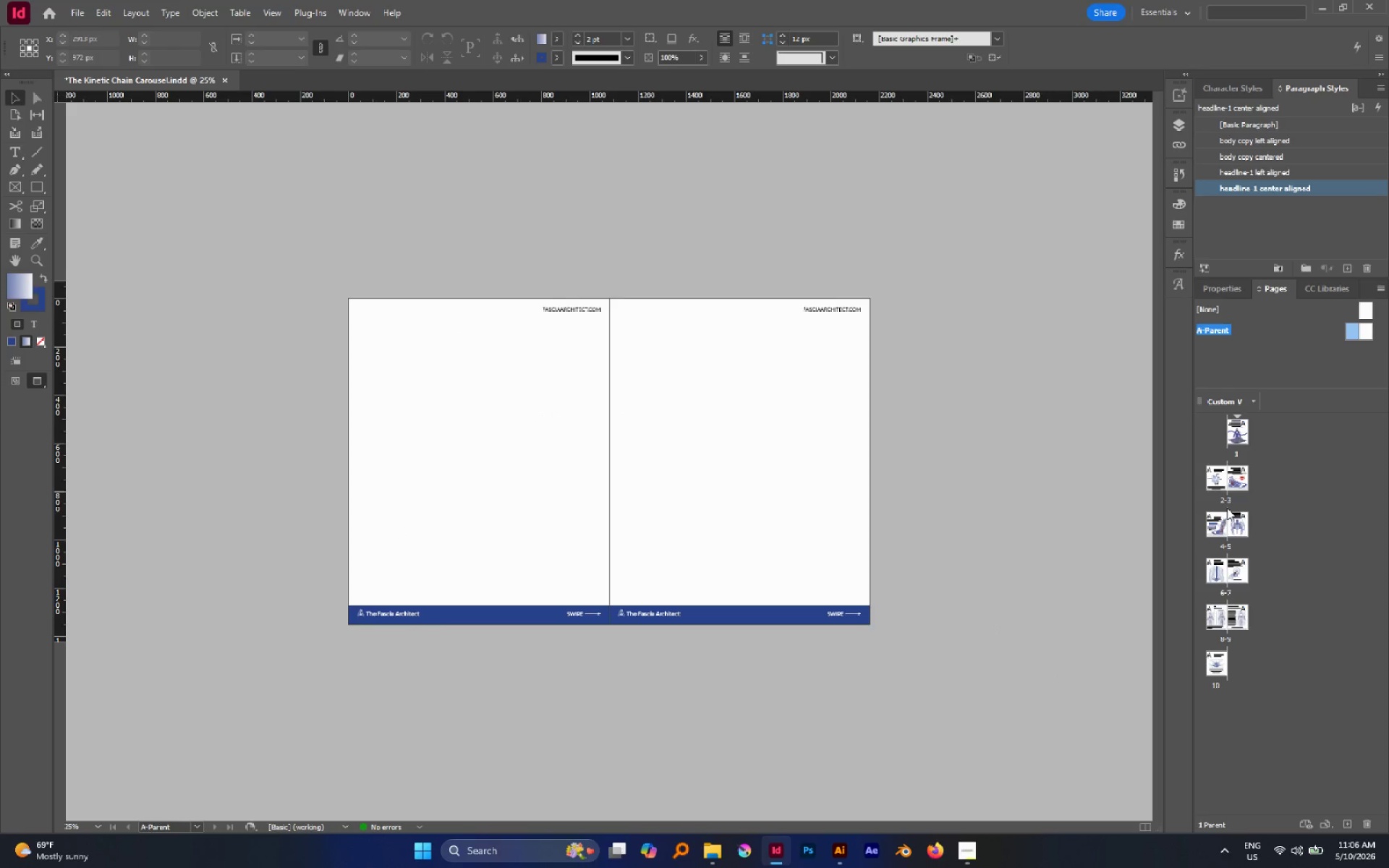 
double_click([1220, 479])
 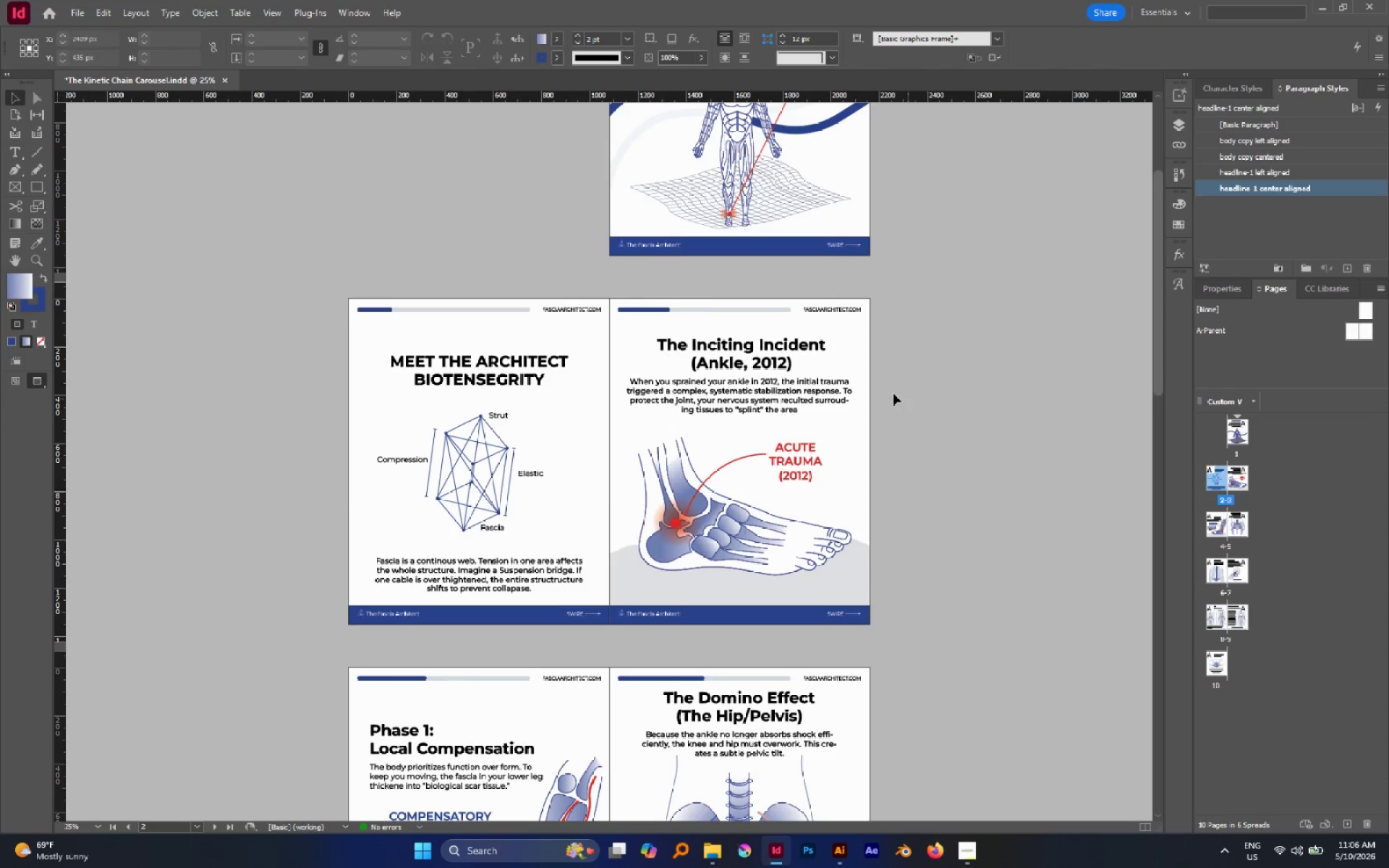 
scroll: coordinate [893, 393], scroll_direction: up, amount: 7.0
 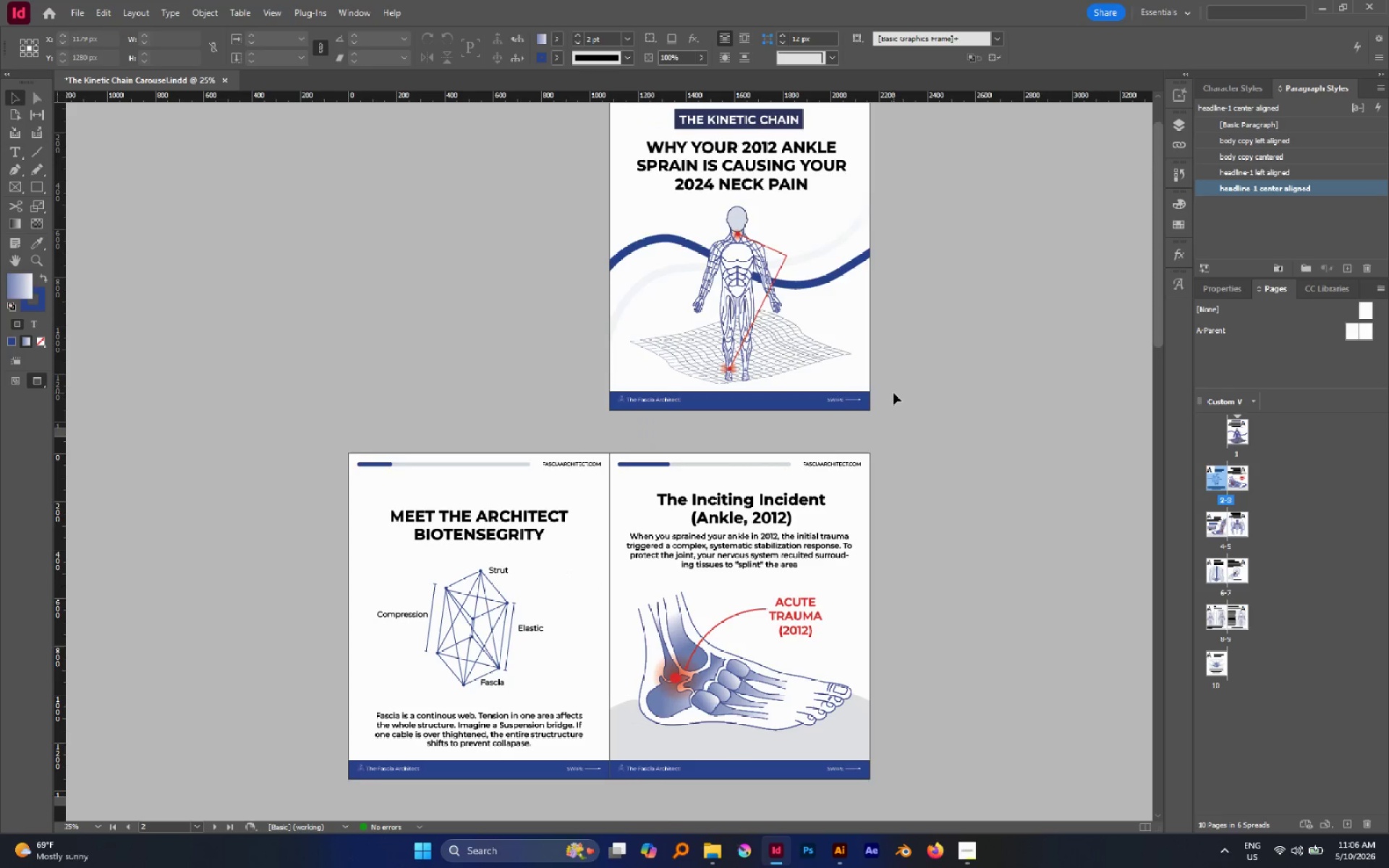 
key(Control+S)
 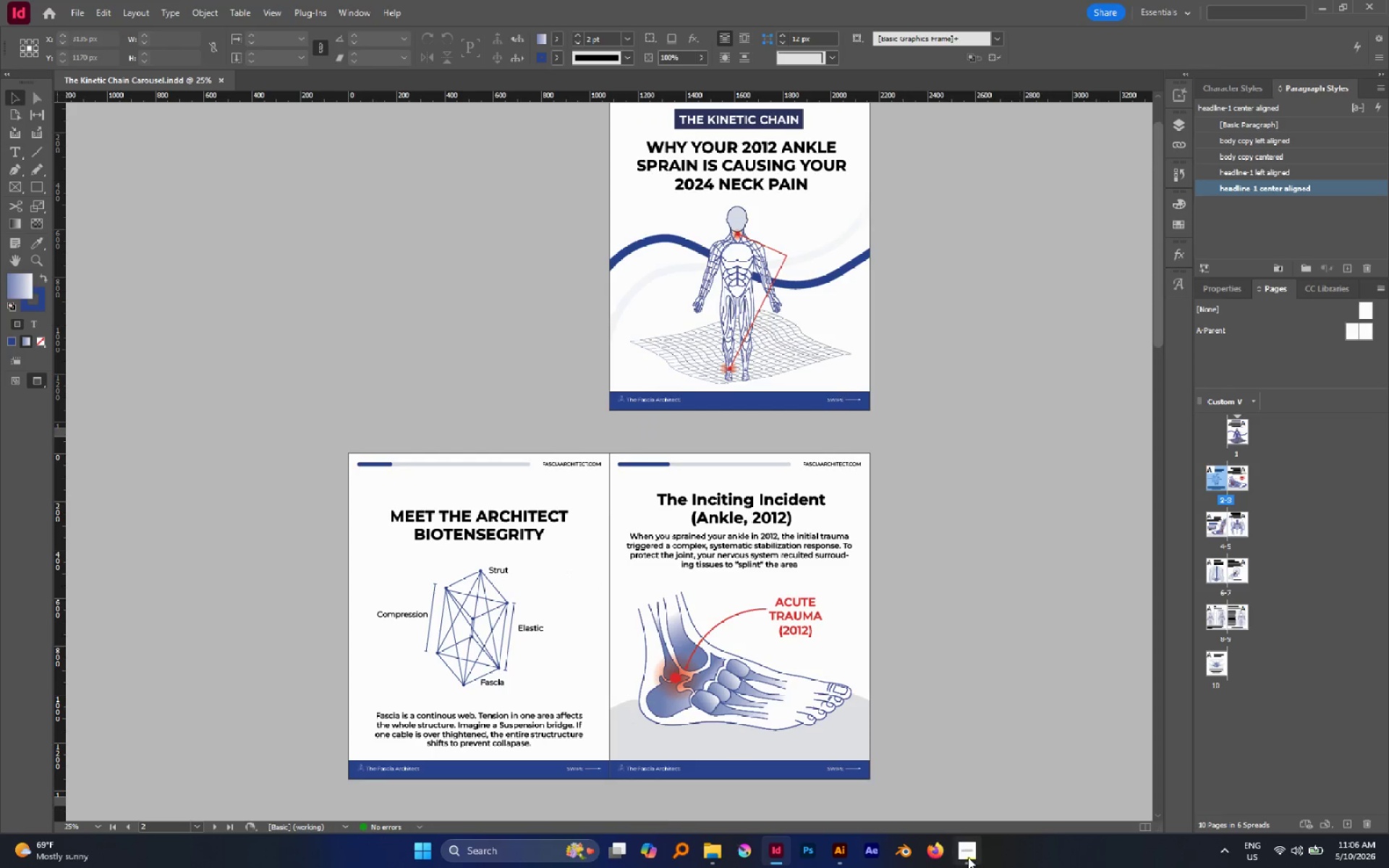 
left_click([968, 857])